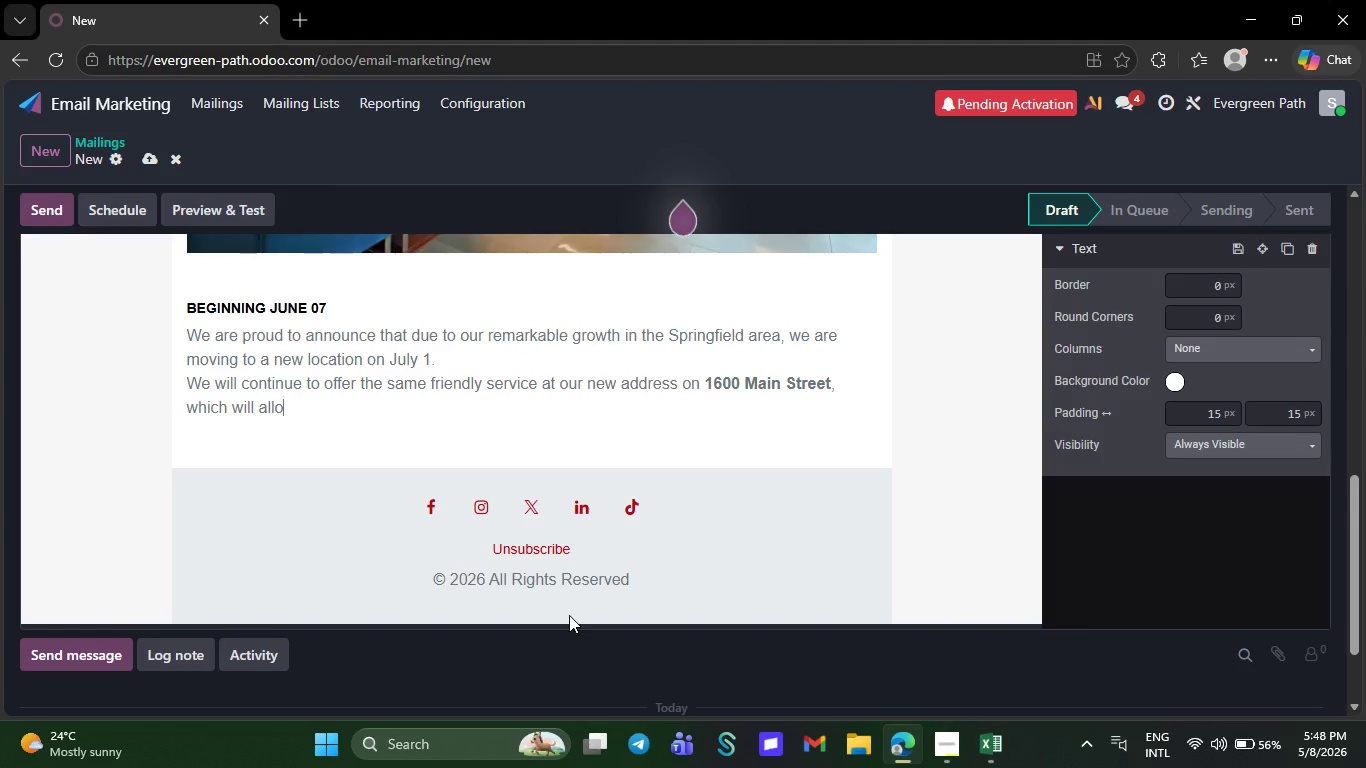 
key(Backspace)
 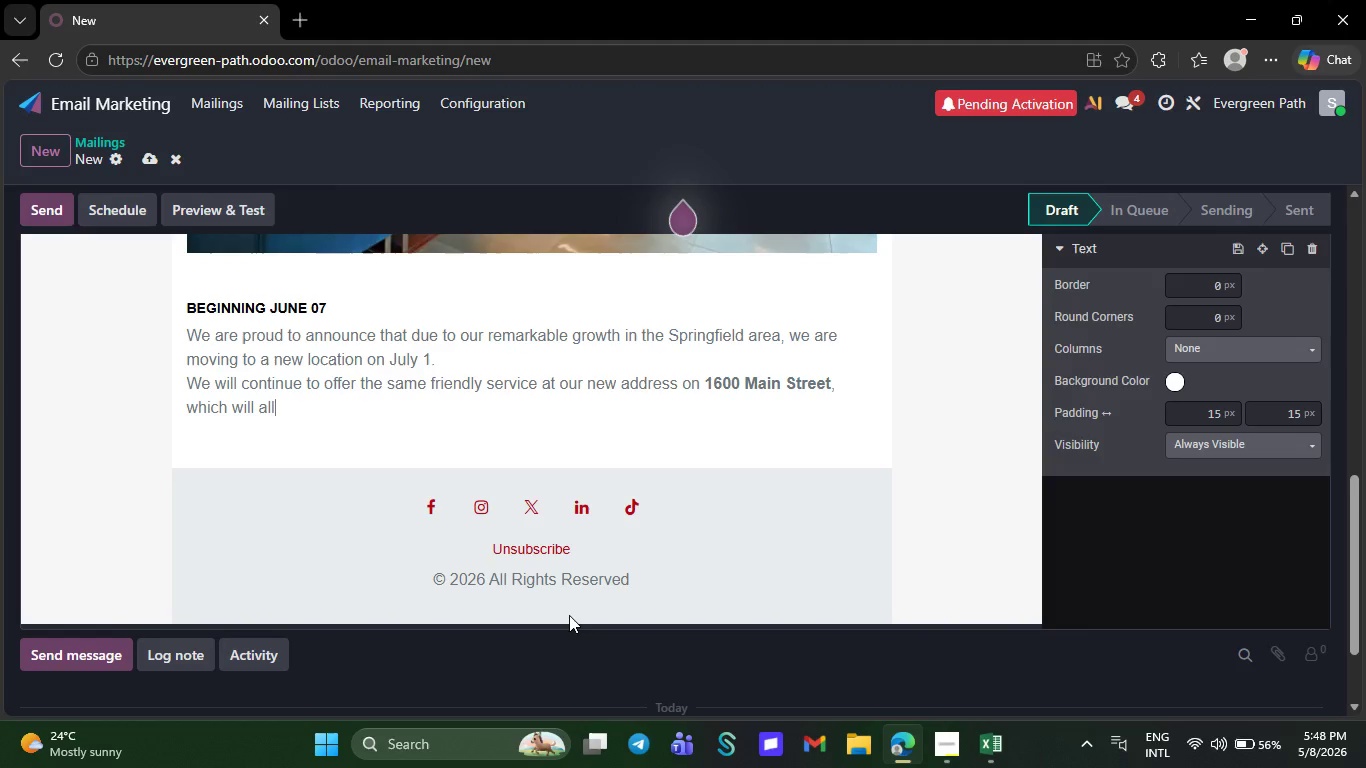 
key(Backspace)
 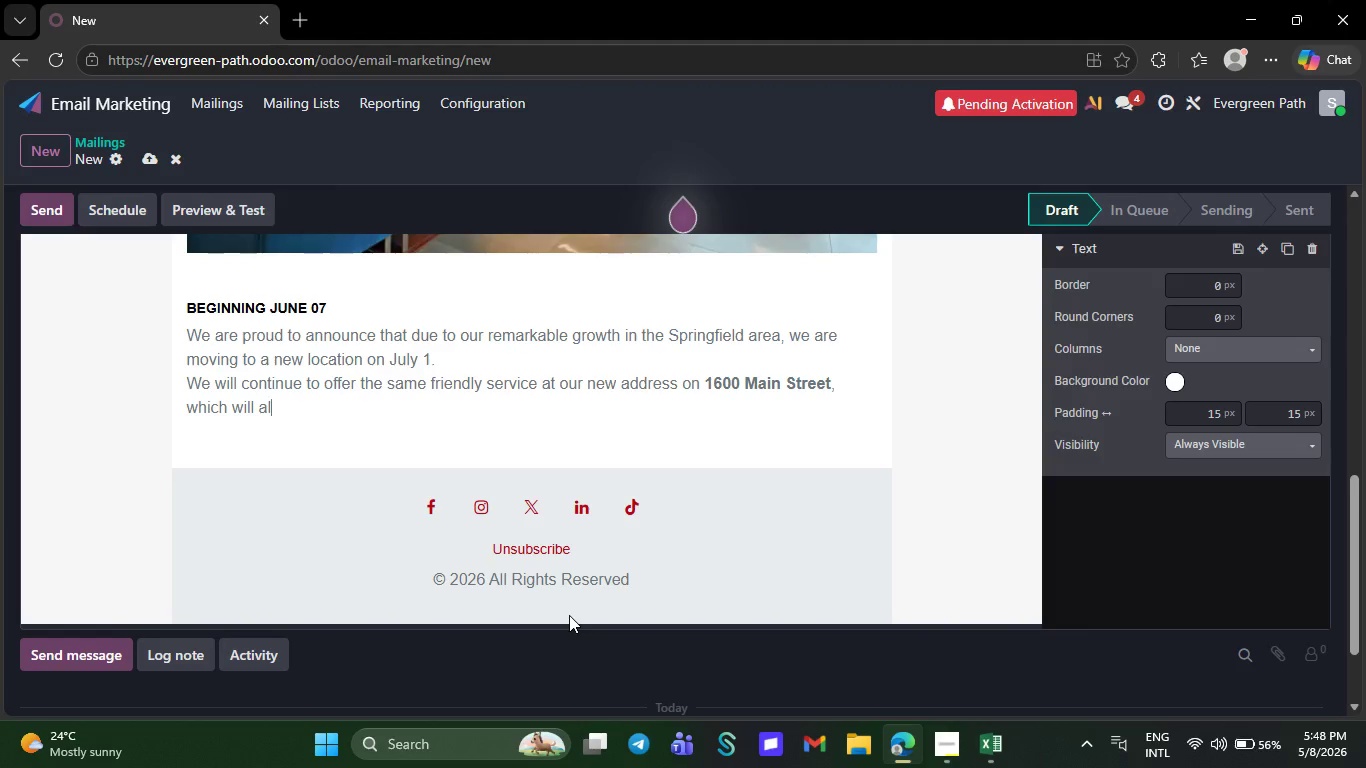 
key(Backspace)
 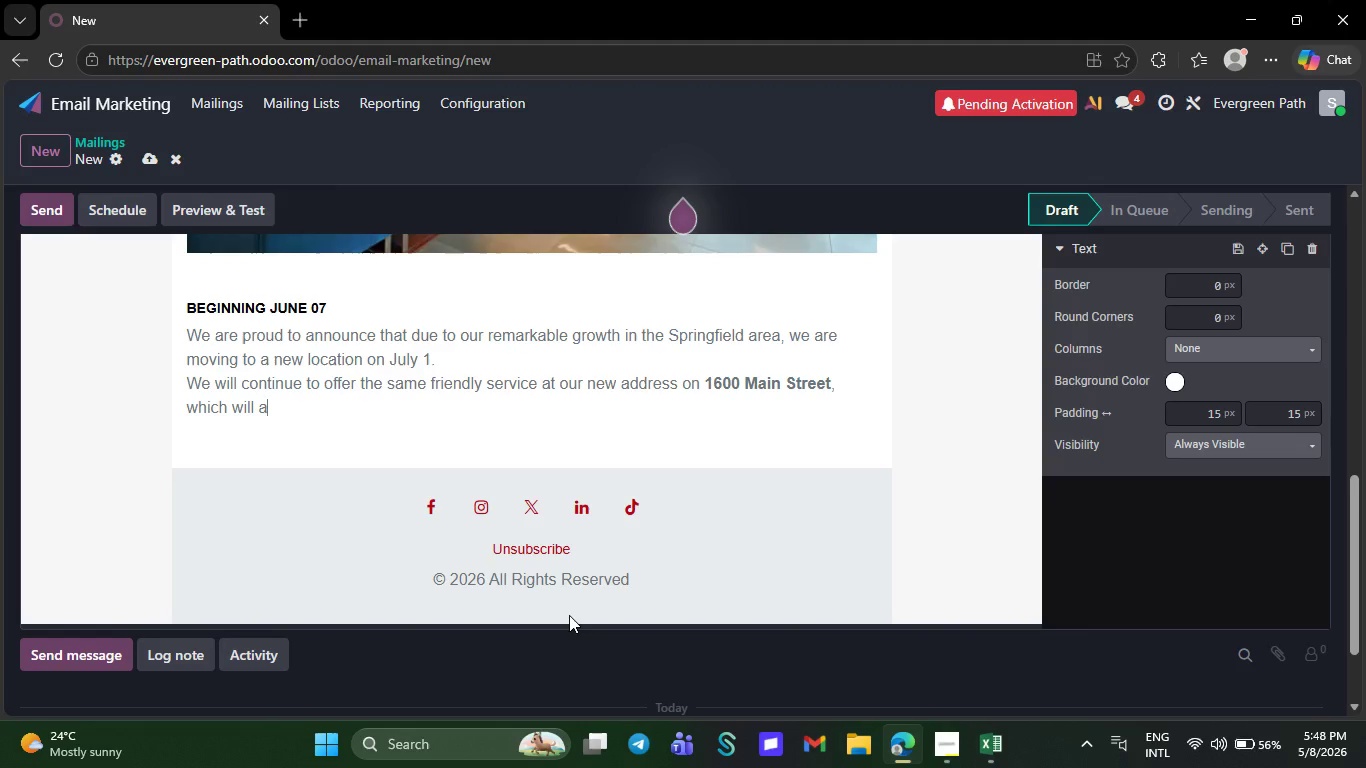 
key(Backspace)
 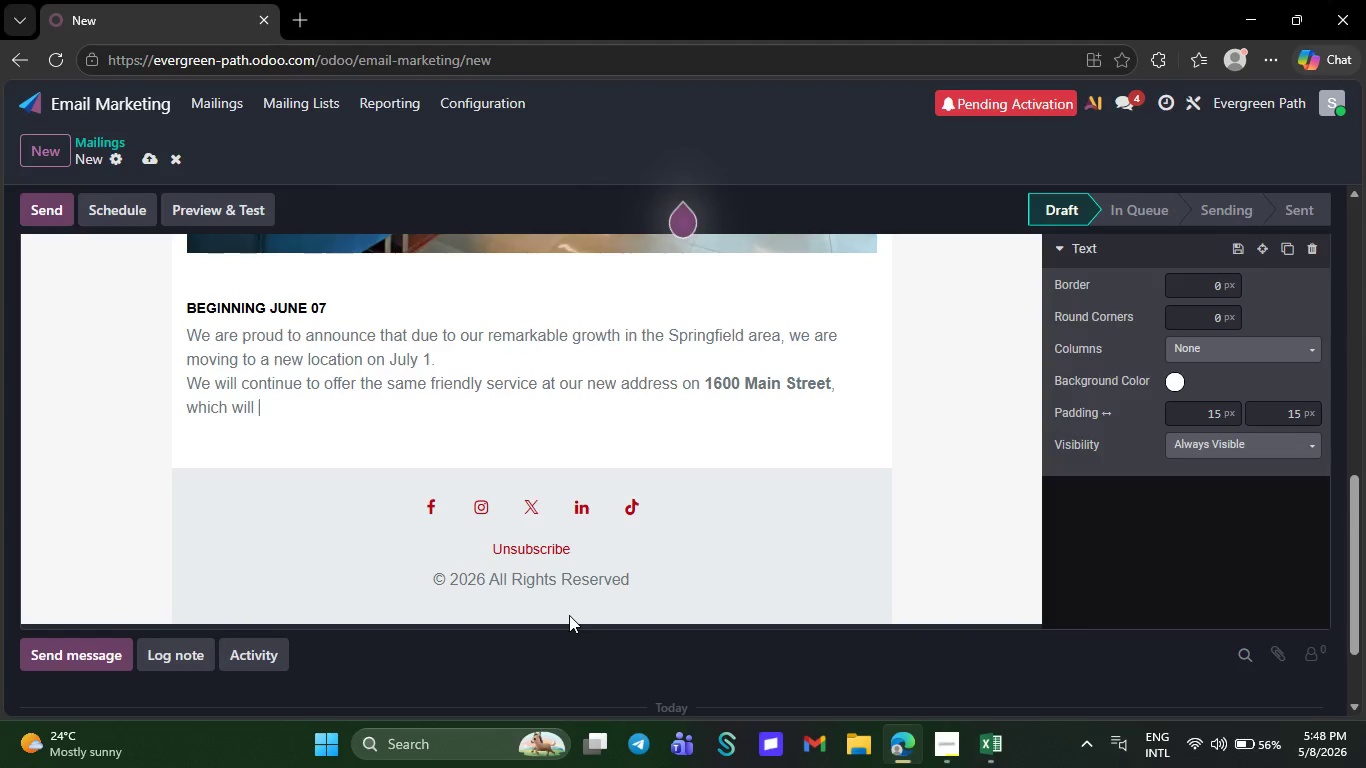 
key(Backspace)
 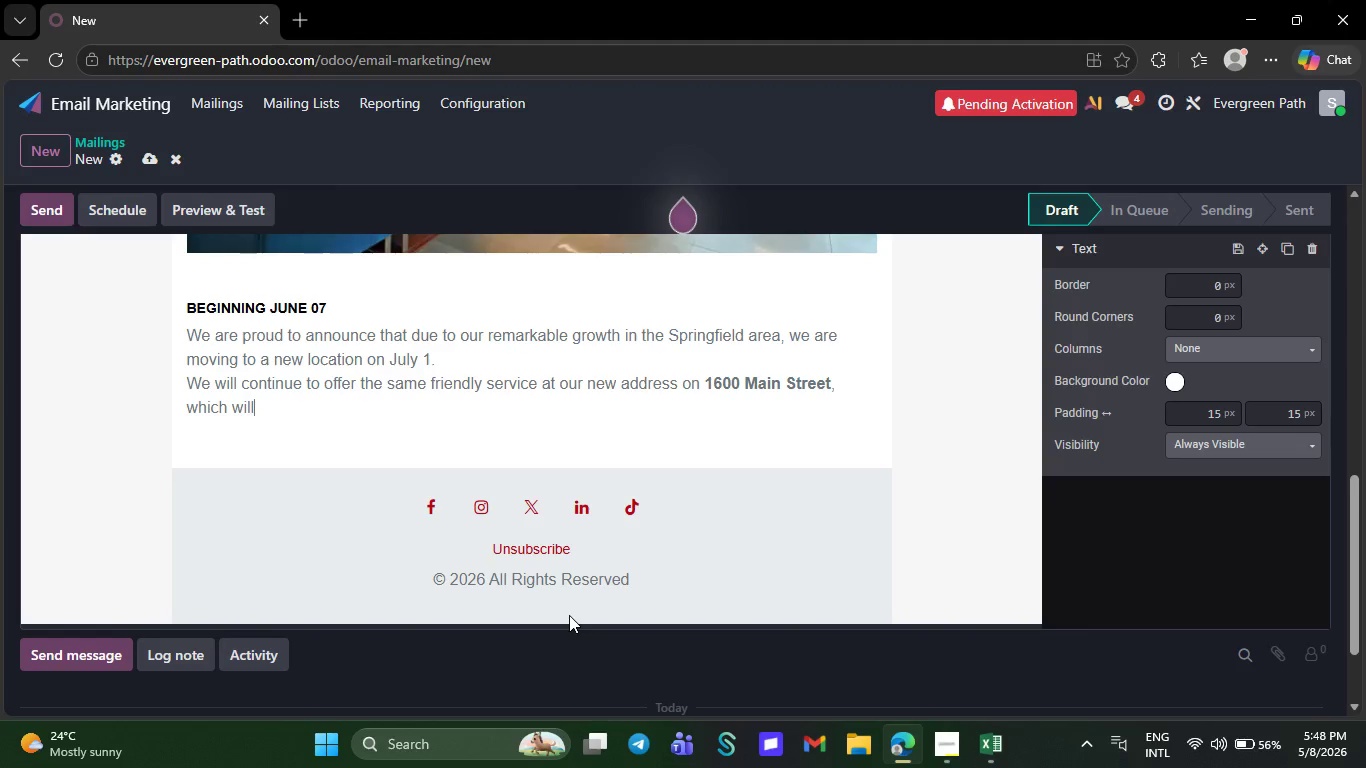 
key(Backspace)
 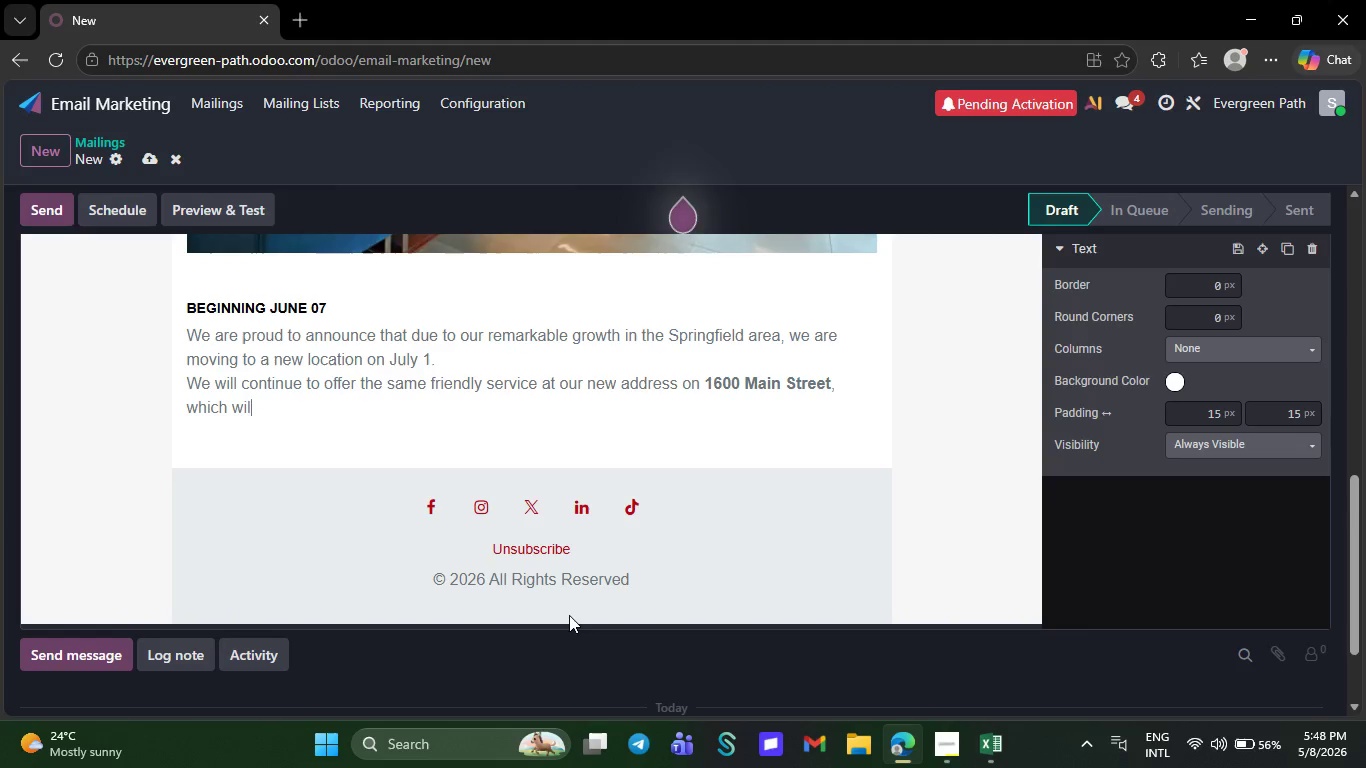 
key(Backspace)
 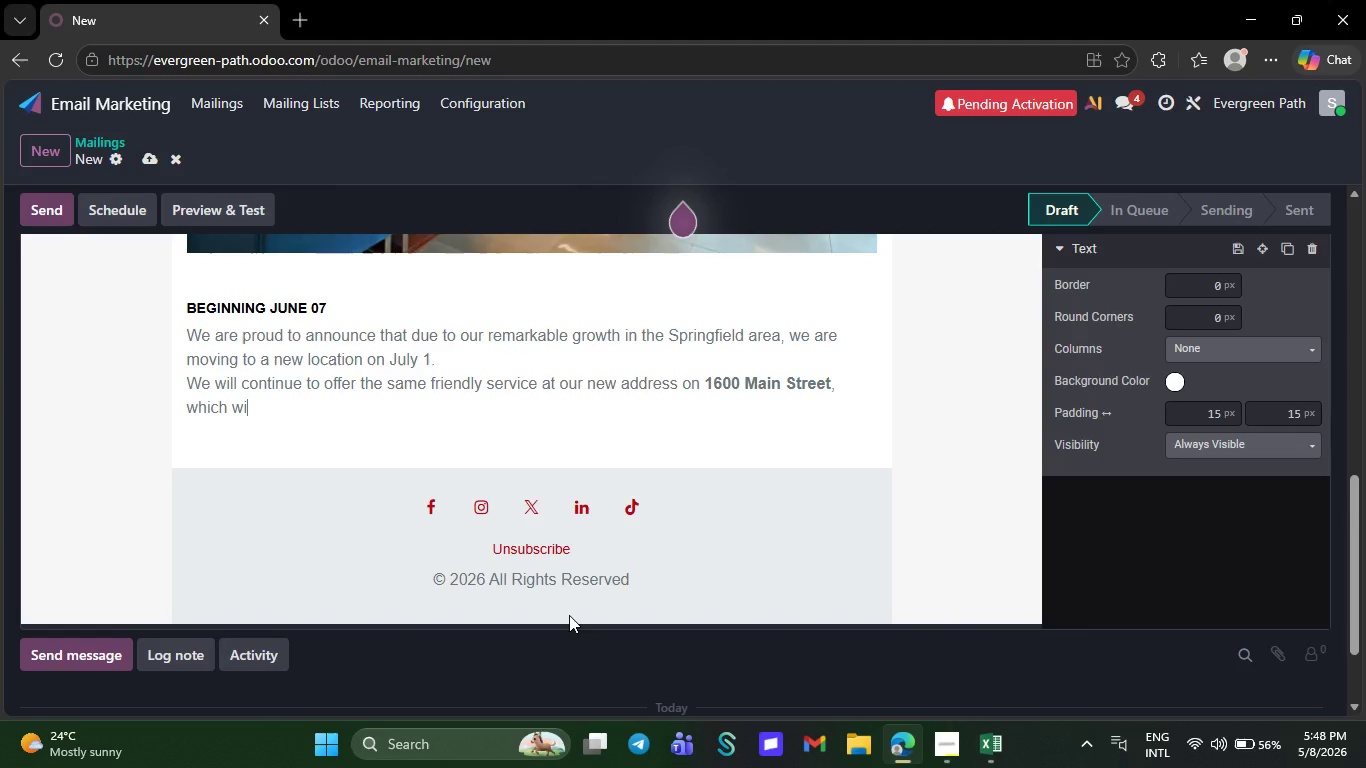 
key(Backspace)
 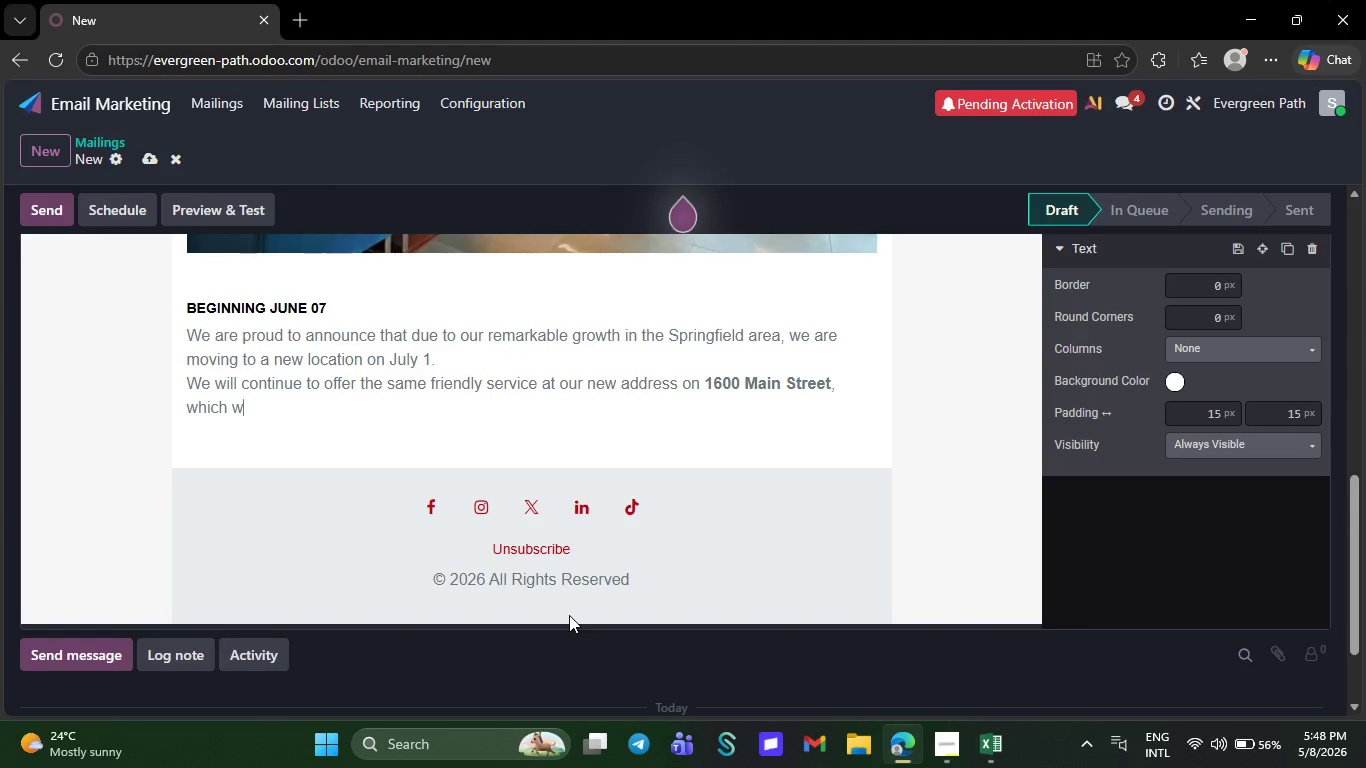 
key(Backspace)
 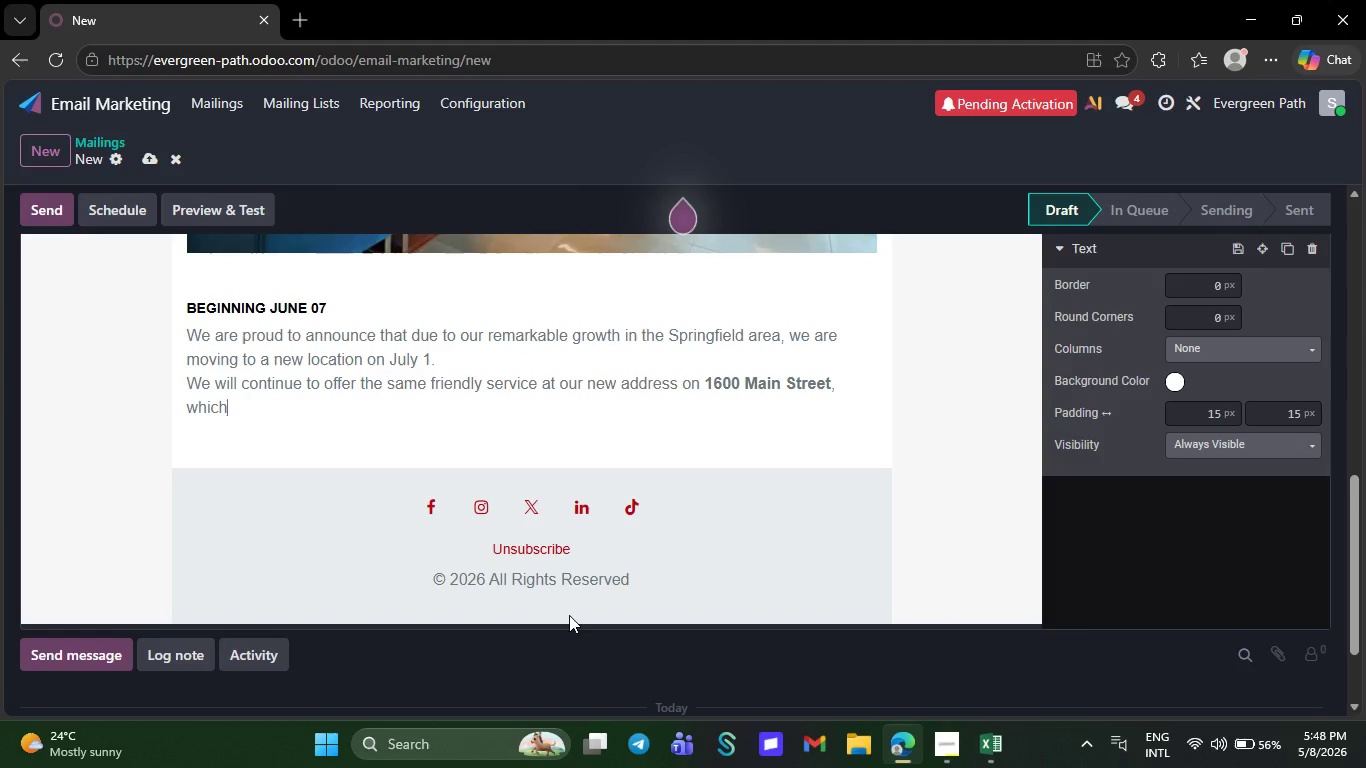 
key(Backspace)
 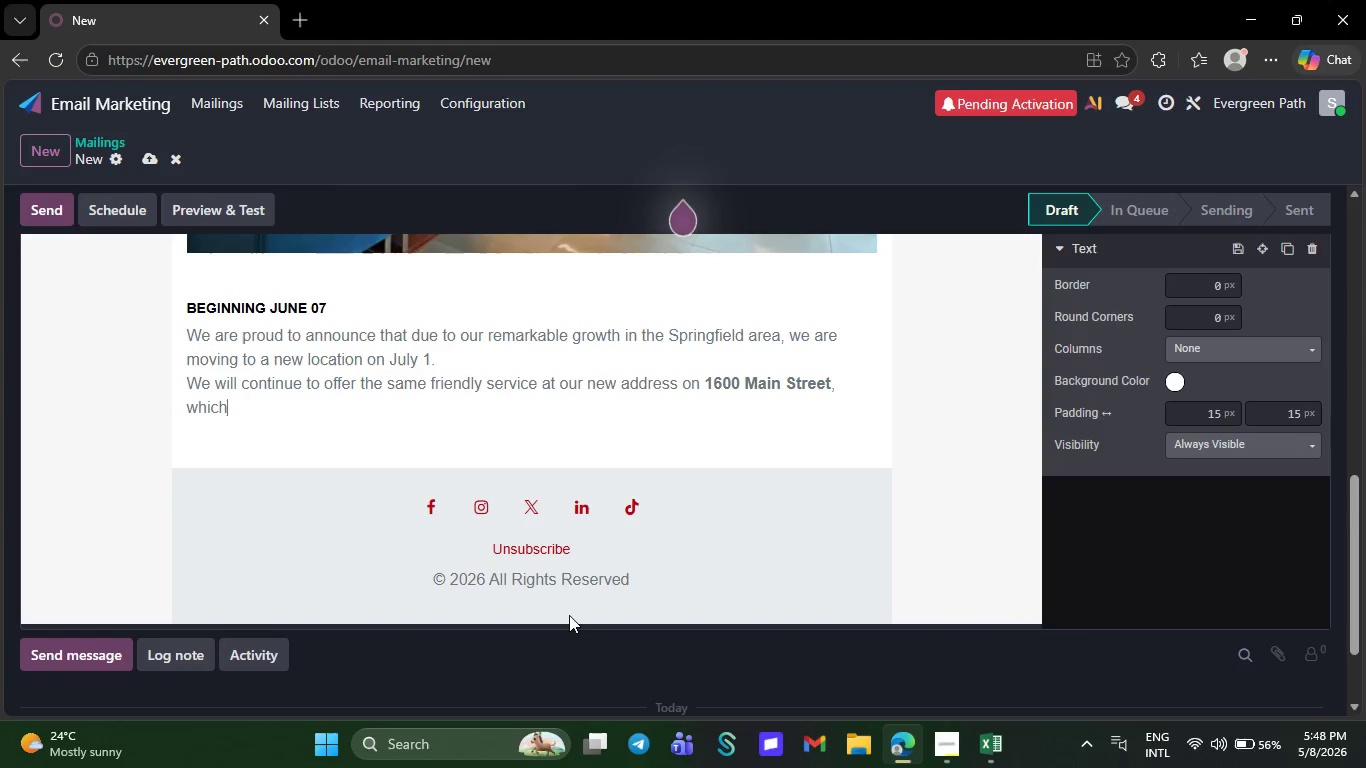 
key(Backspace)
 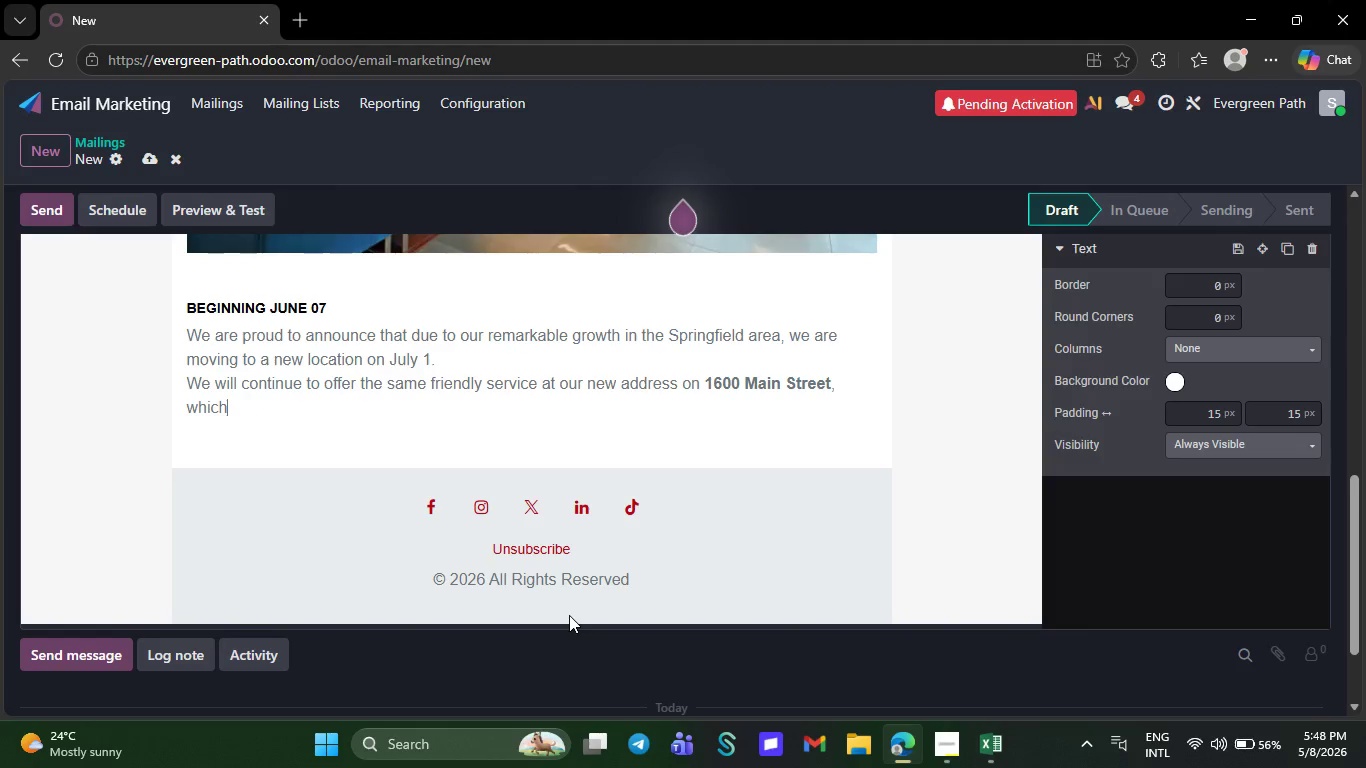 
key(Backspace)
 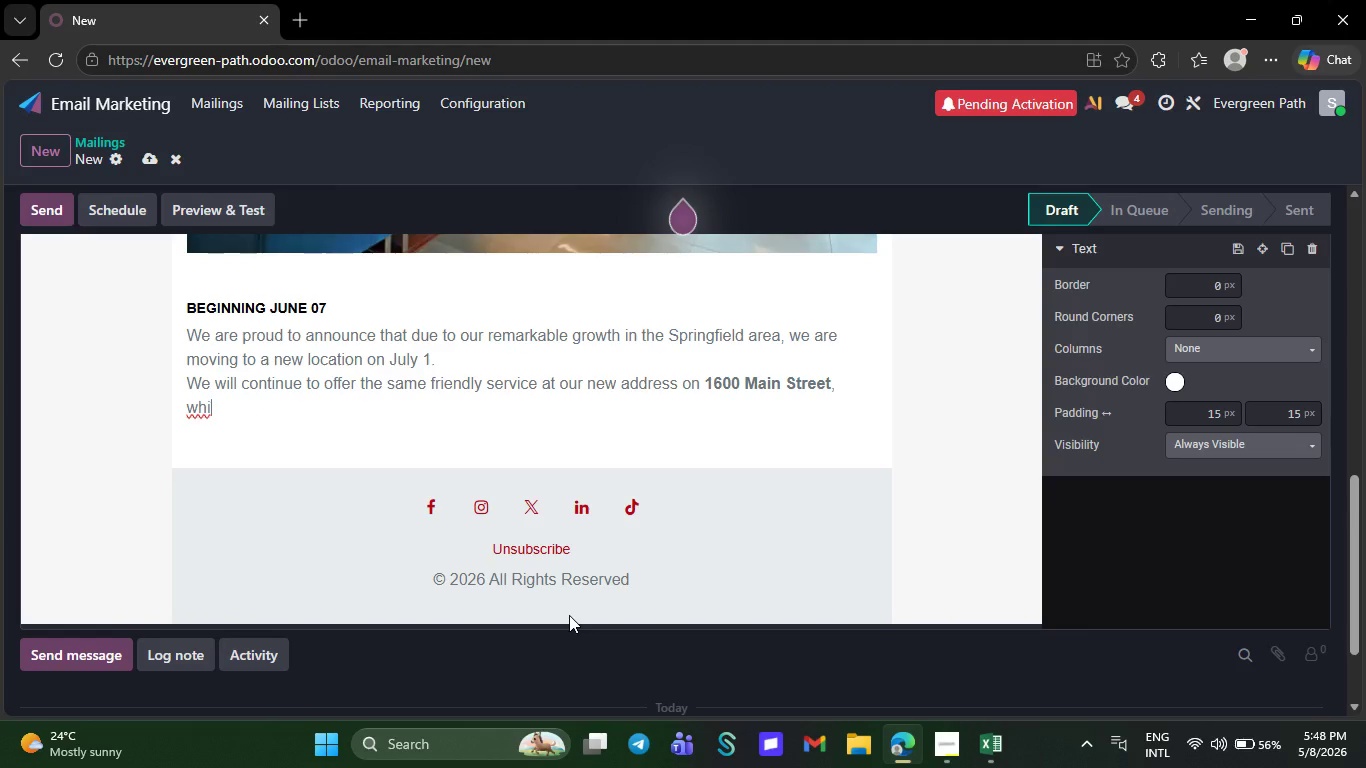 
key(Backspace)
 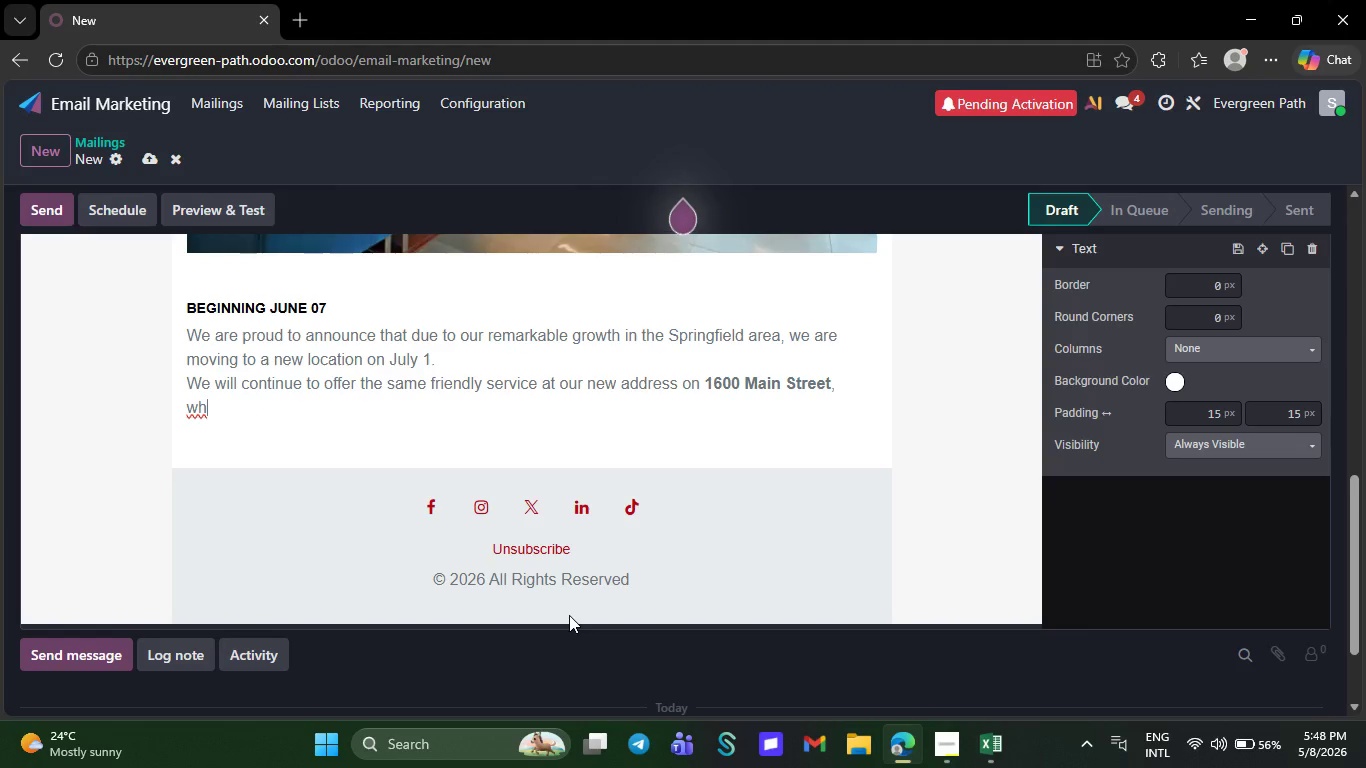 
key(Backspace)
 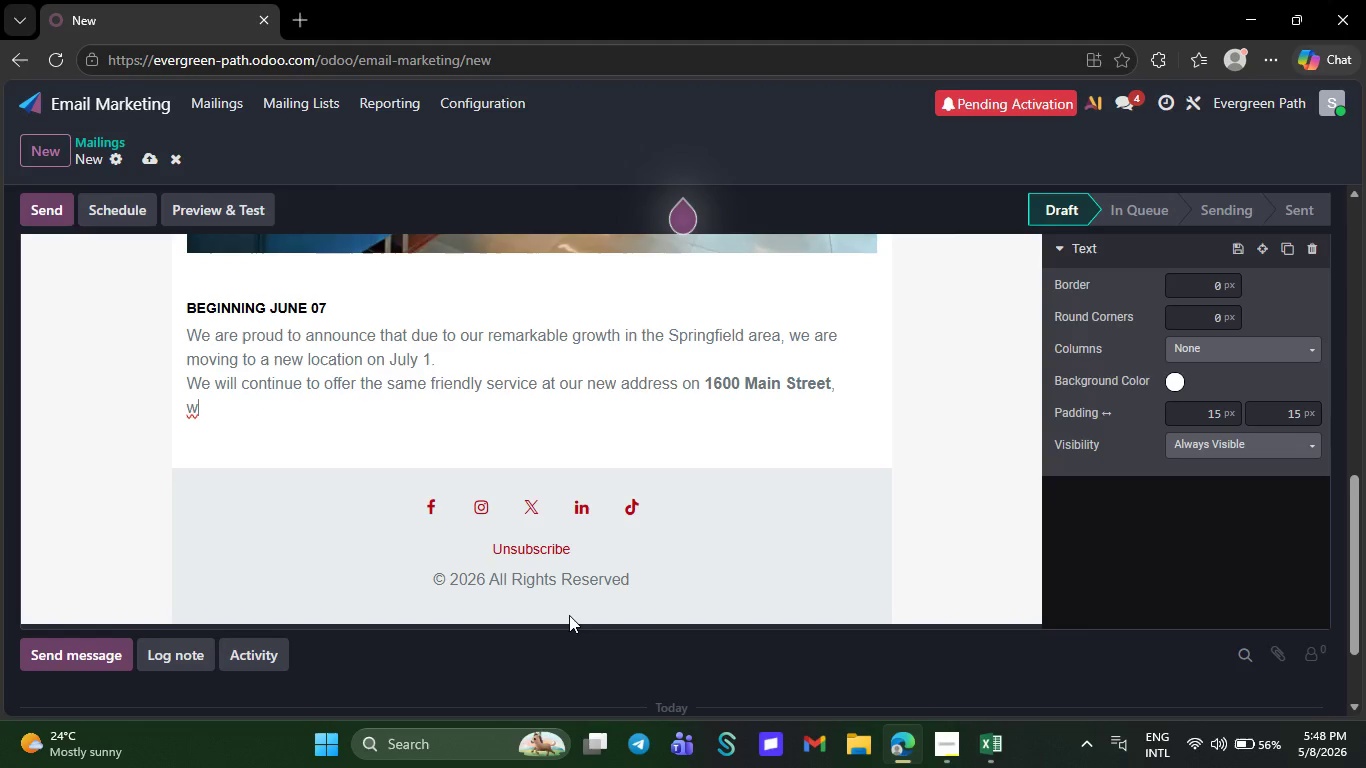 
key(Backspace)
 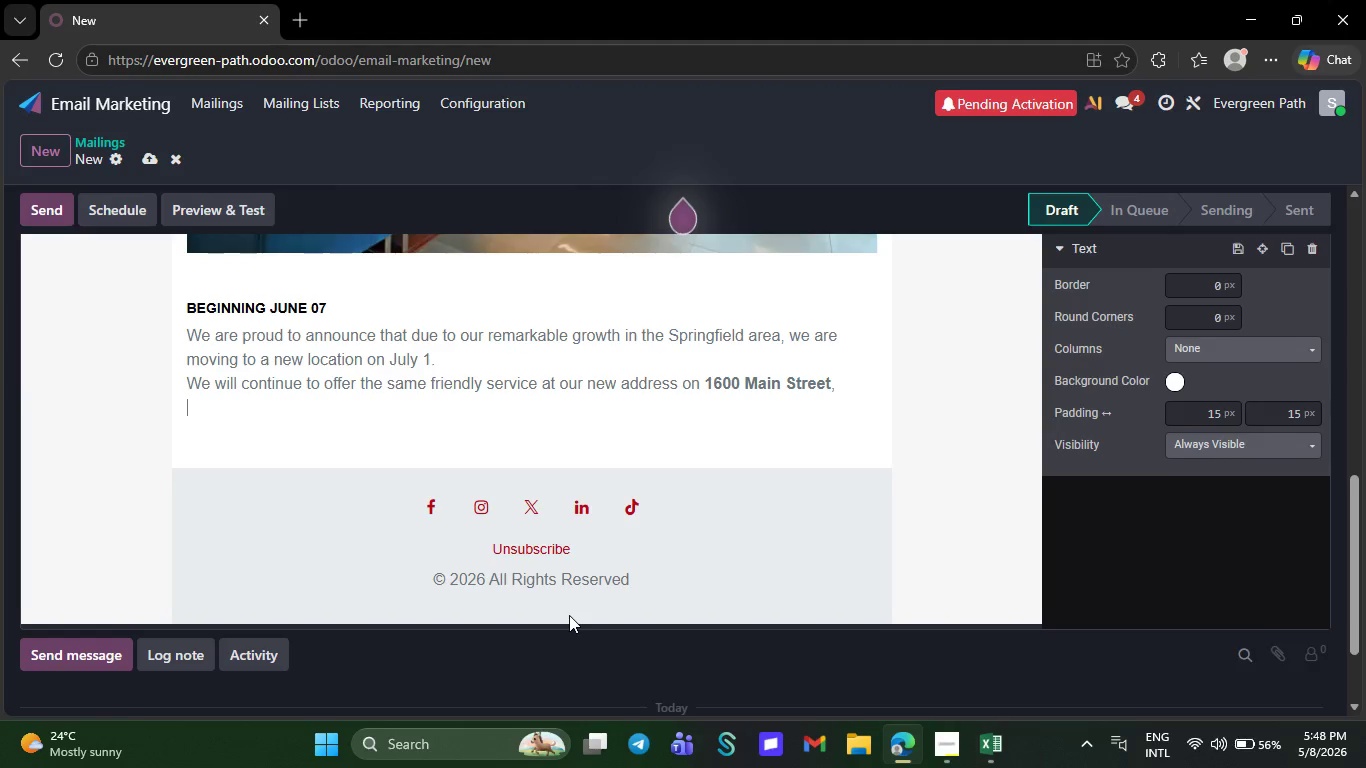 
key(Backspace)
 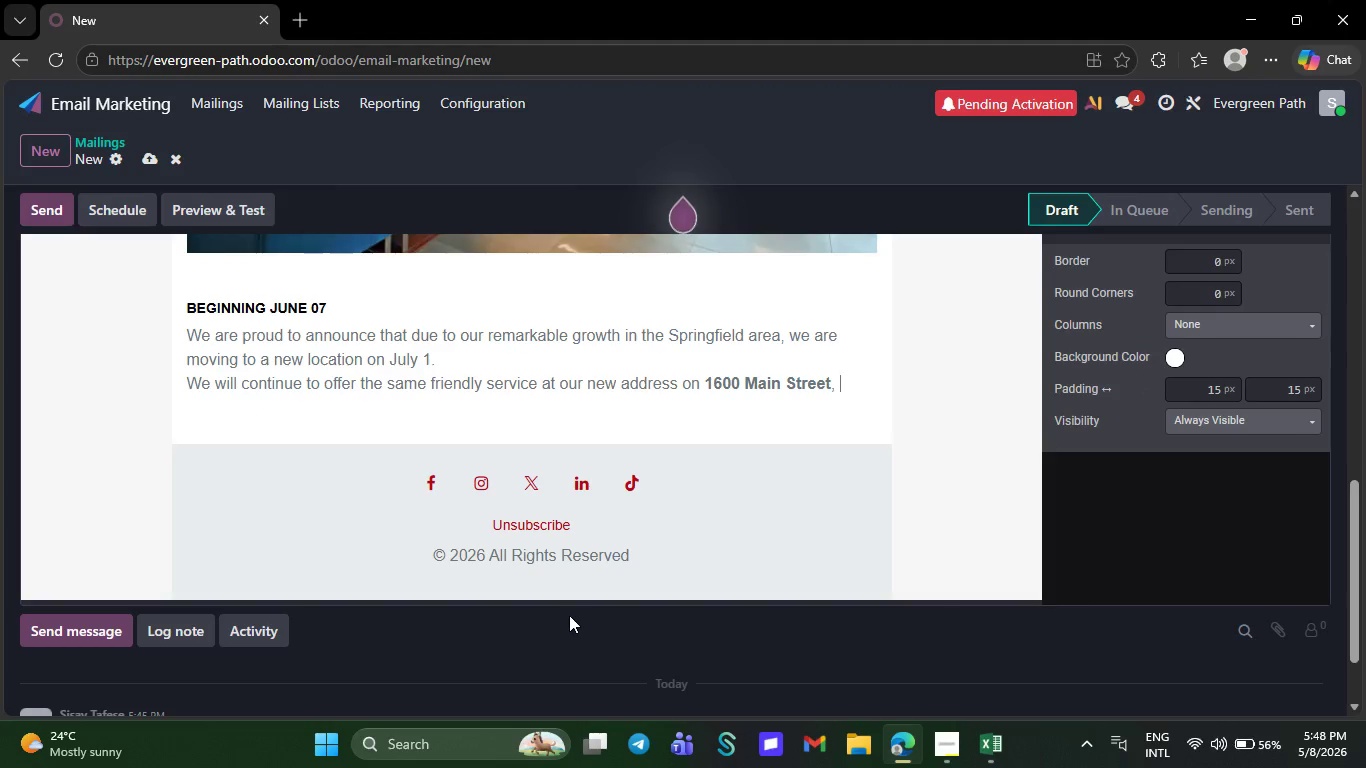 
key(Backspace)
 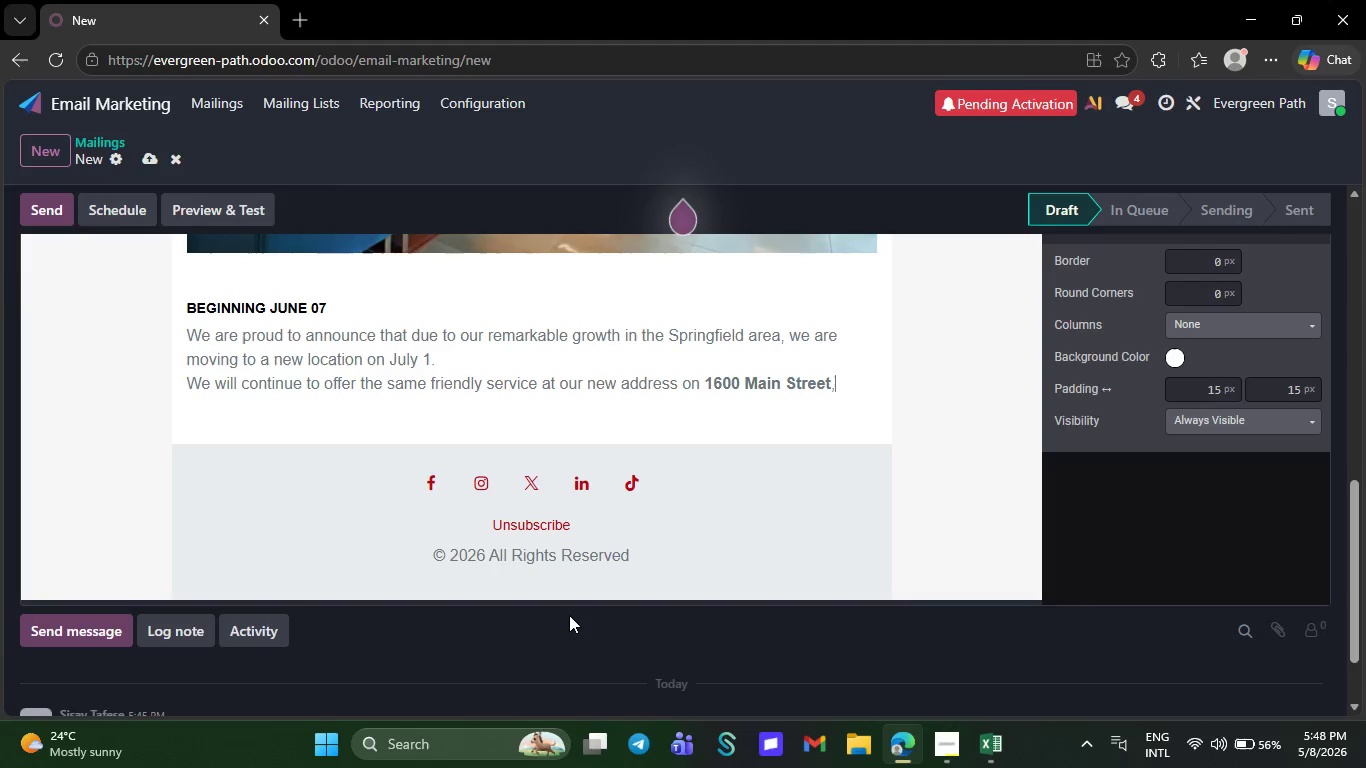 
key(Backspace)
 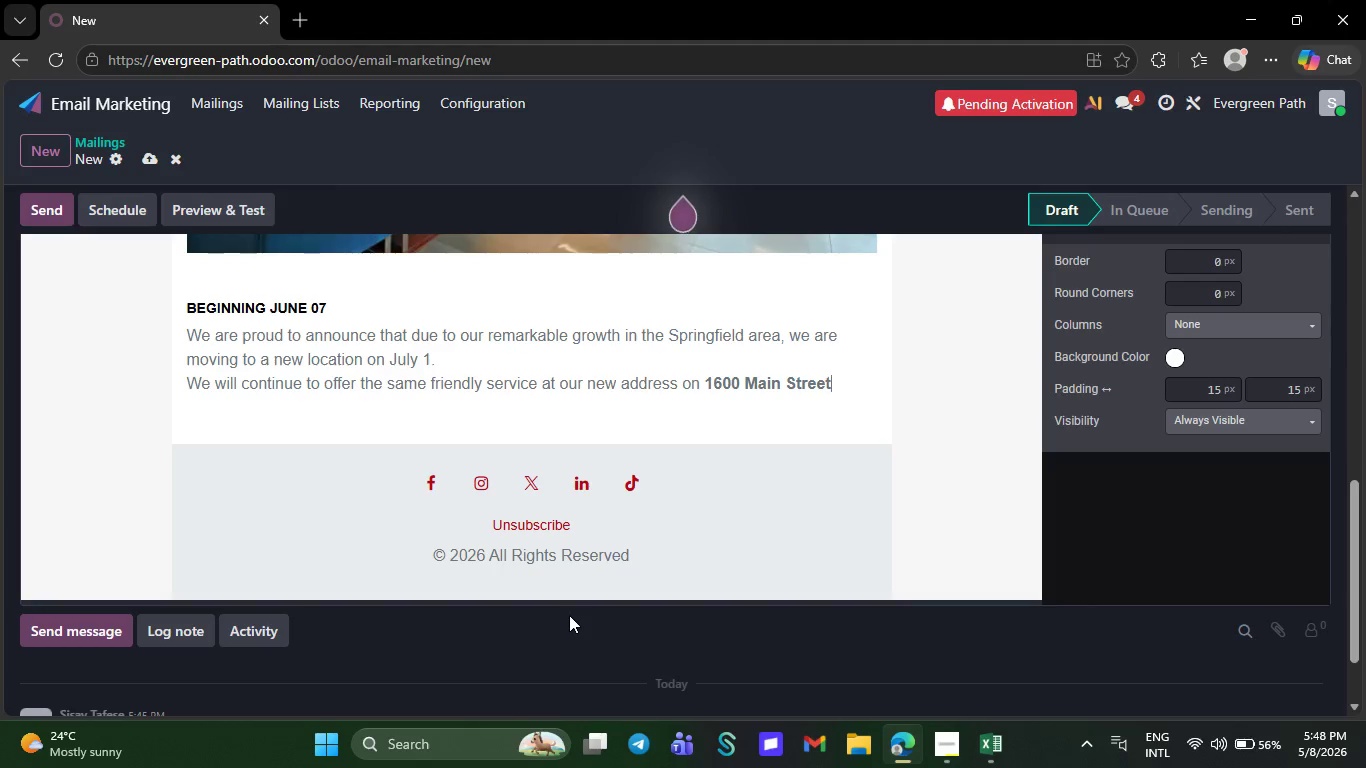 
key(Backspace)
 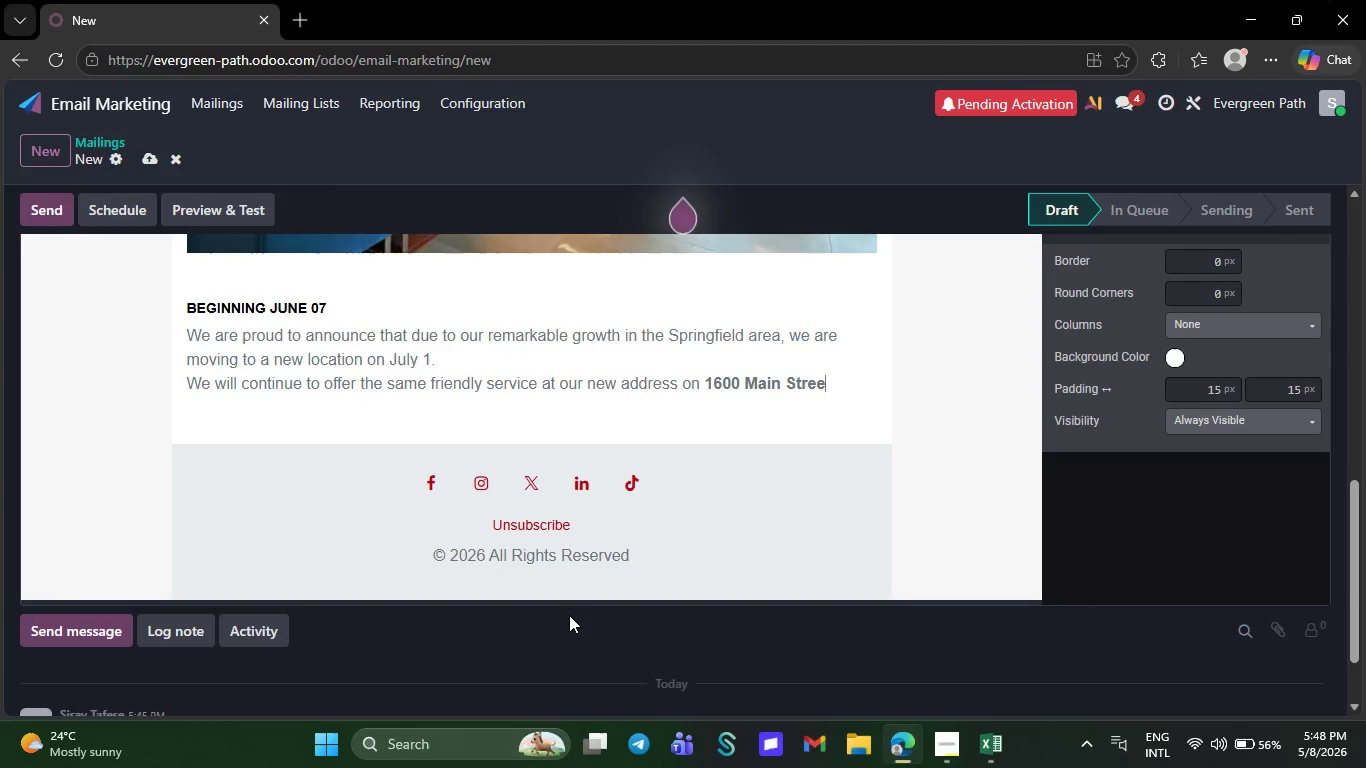 
key(Backspace)
 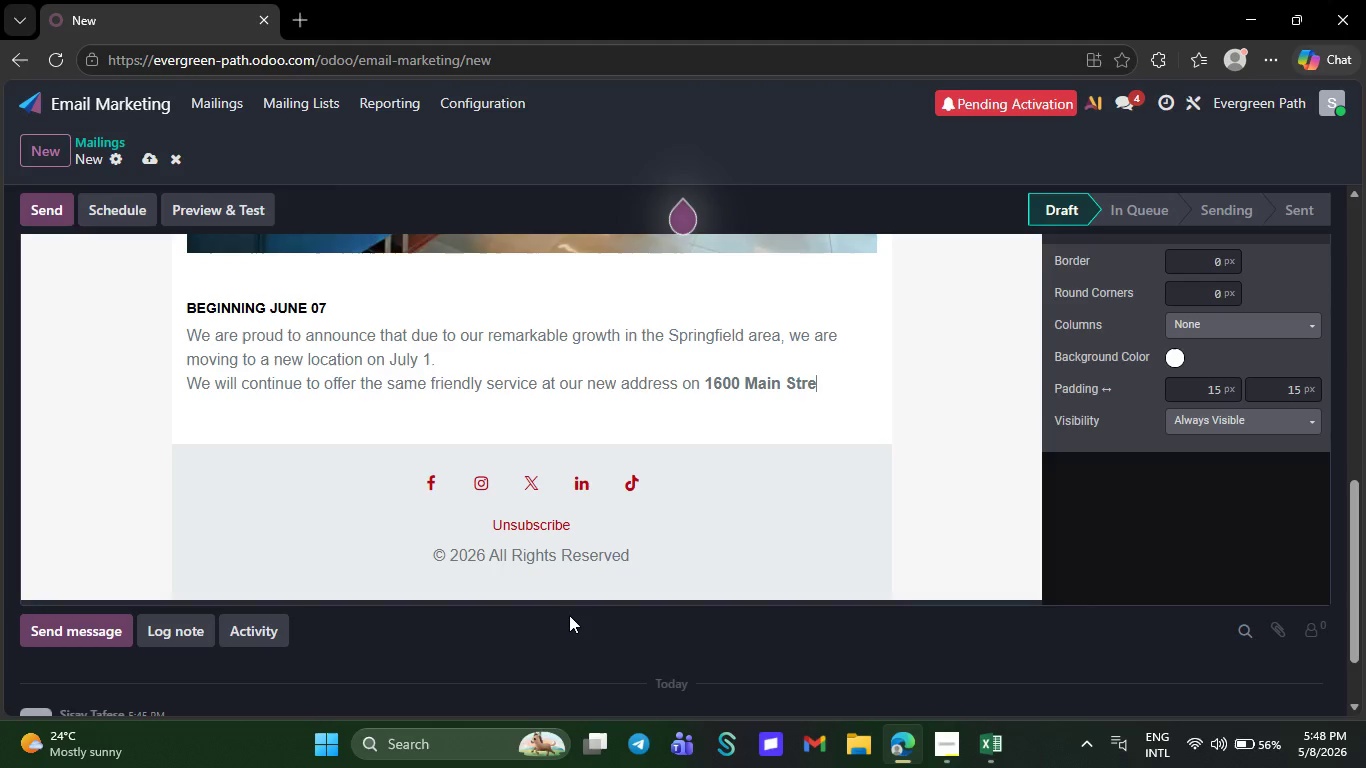 
key(Backspace)
 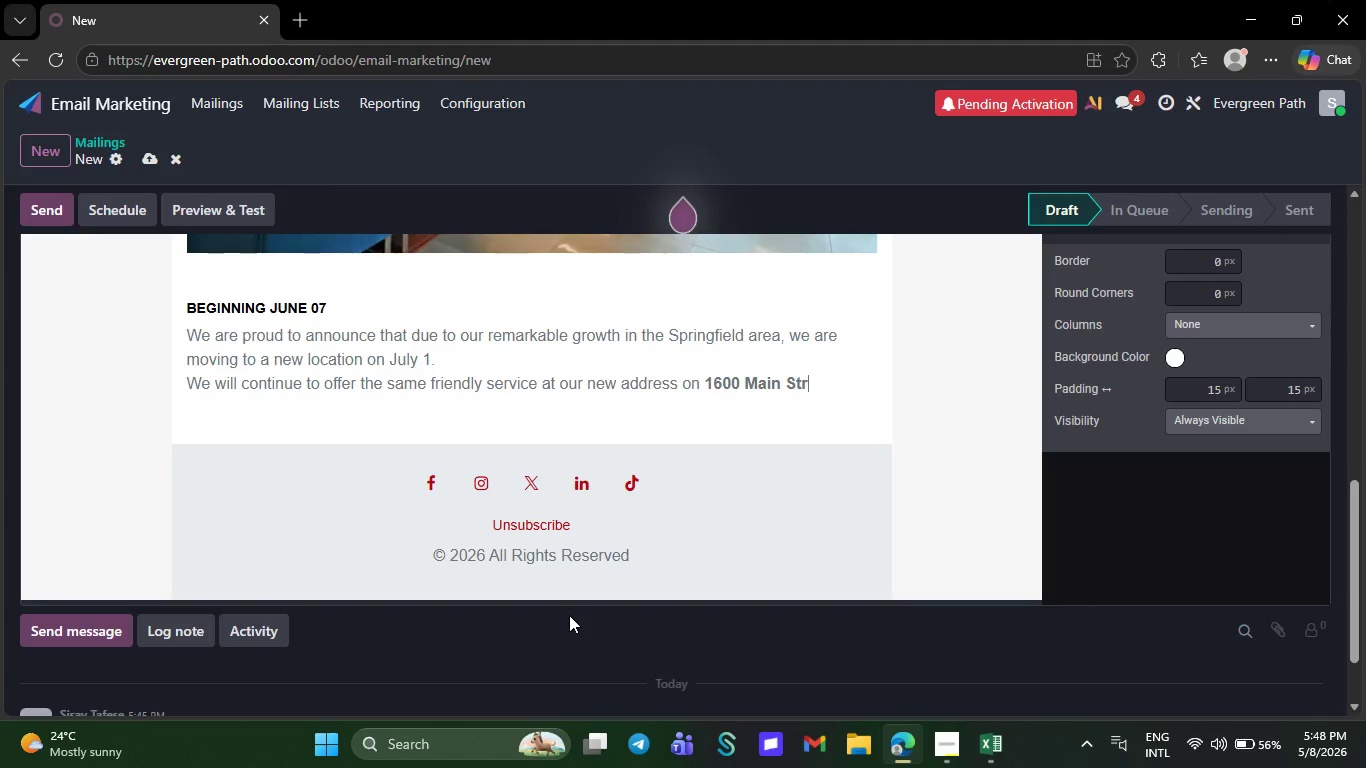 
key(Backspace)
 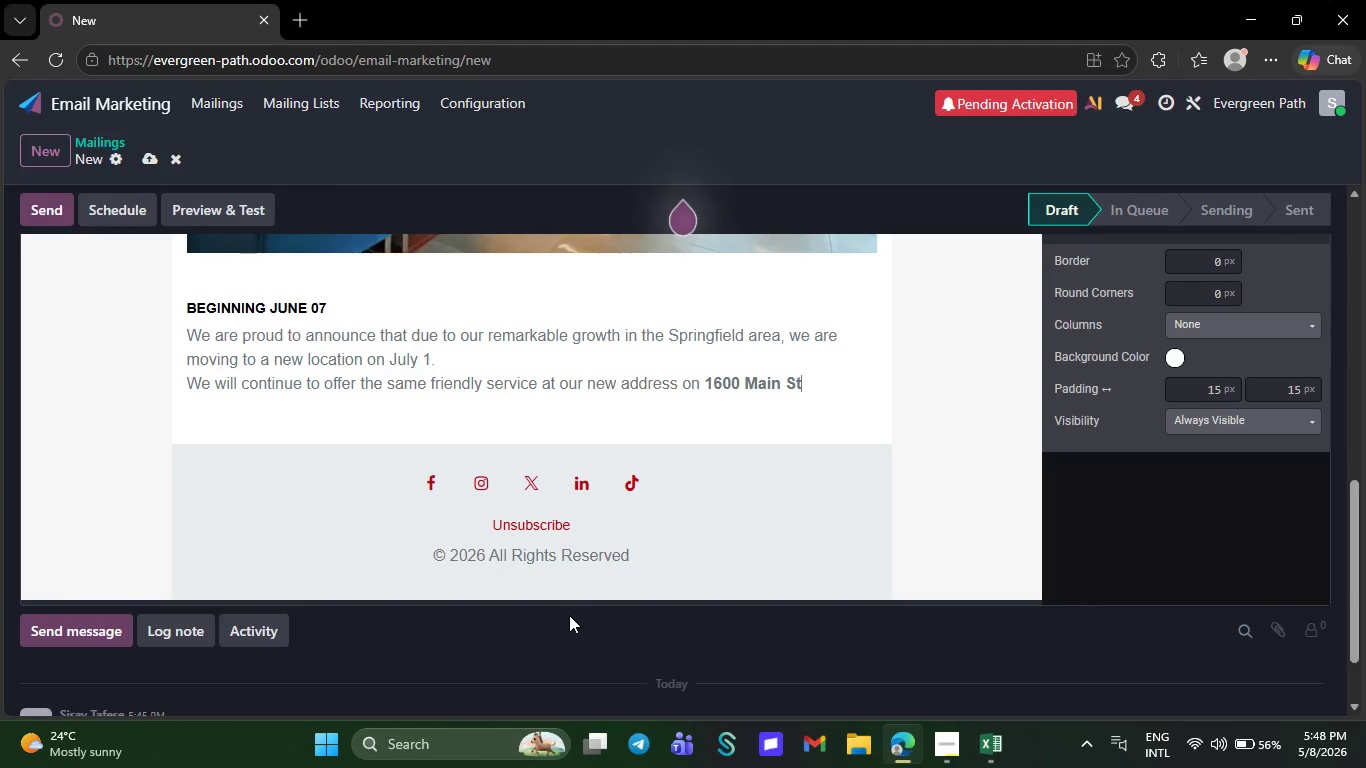 
key(Backspace)
 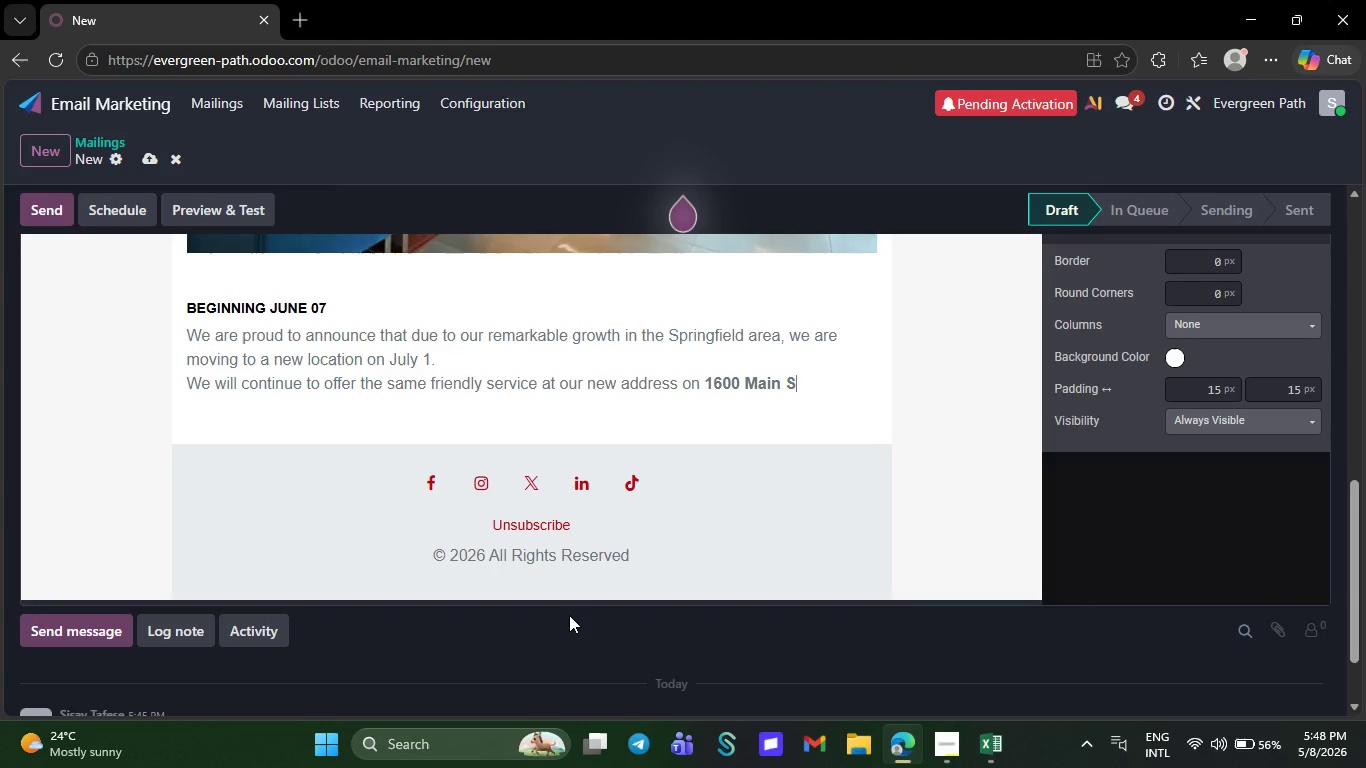 
key(Backspace)
 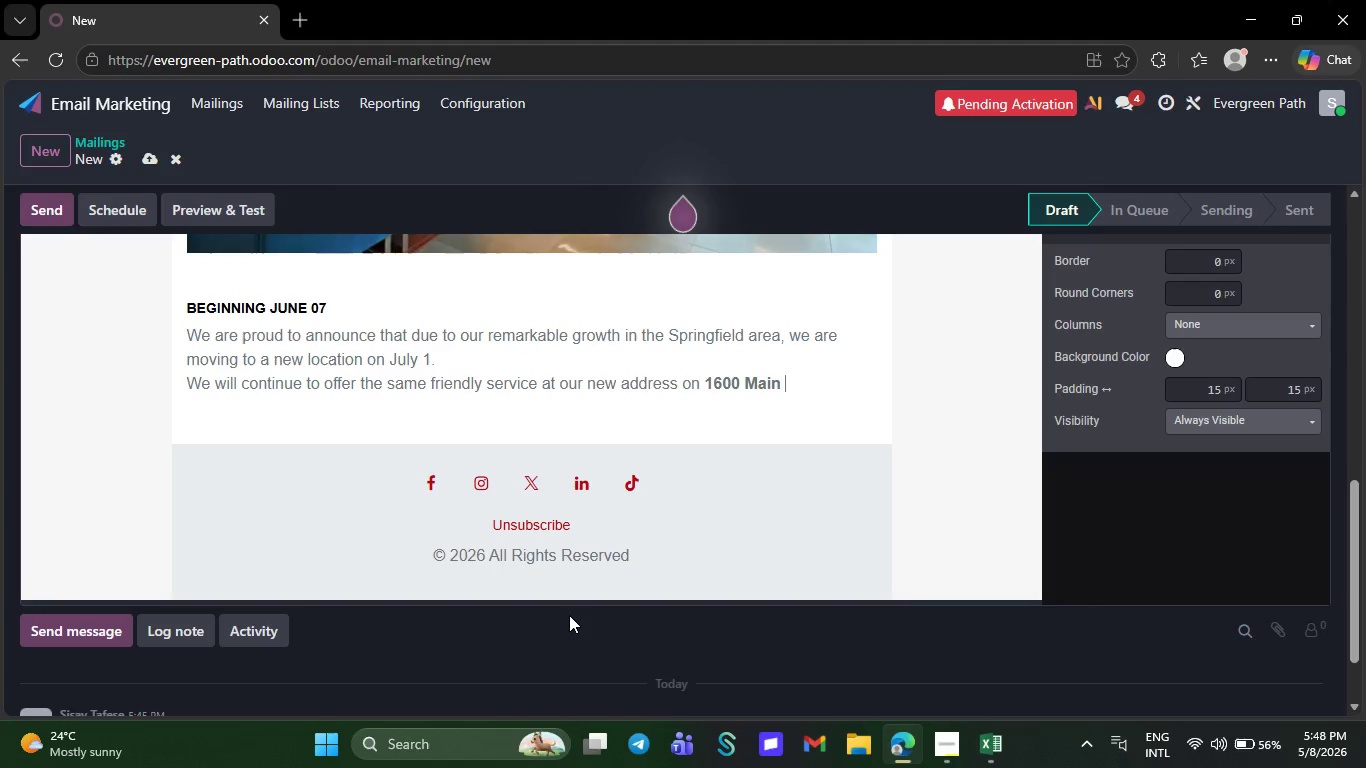 
key(Backspace)
 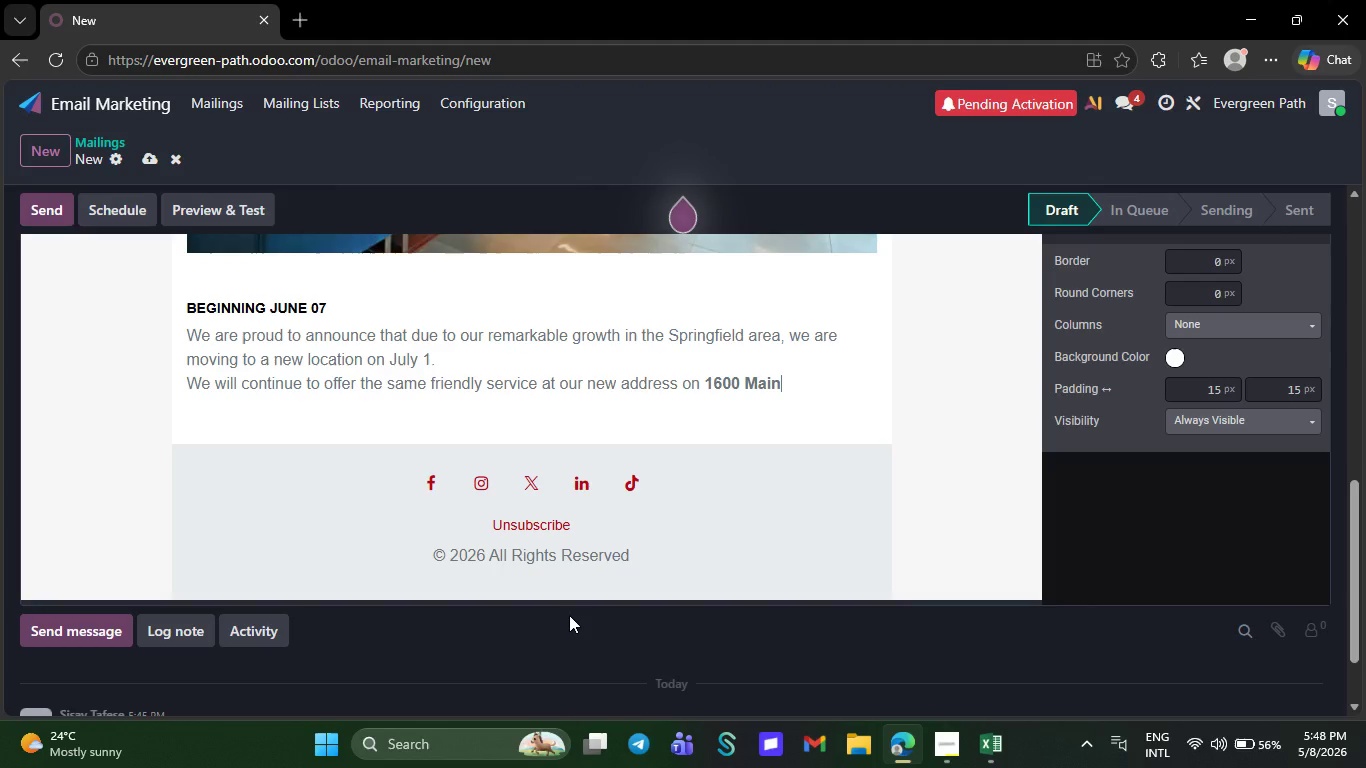 
key(Backspace)
 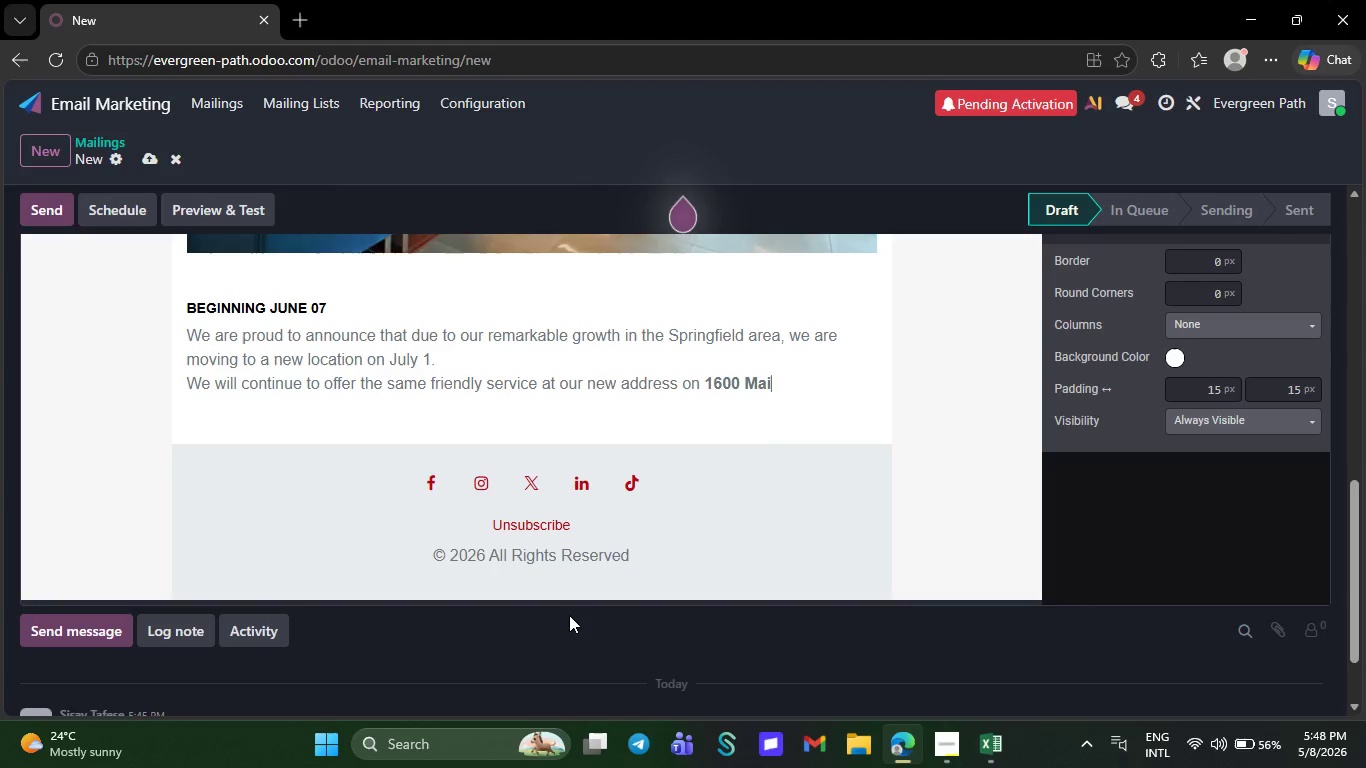 
key(Backspace)
 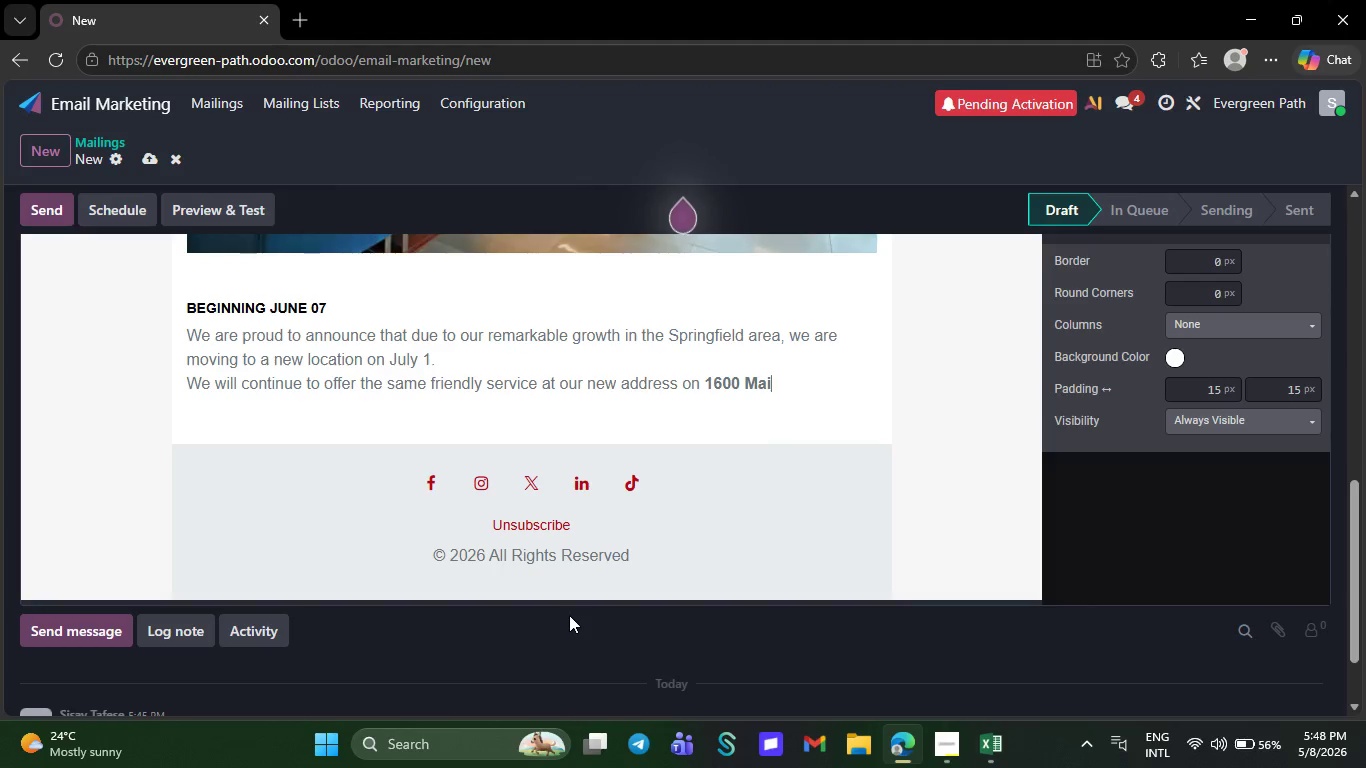 
key(Backspace)
 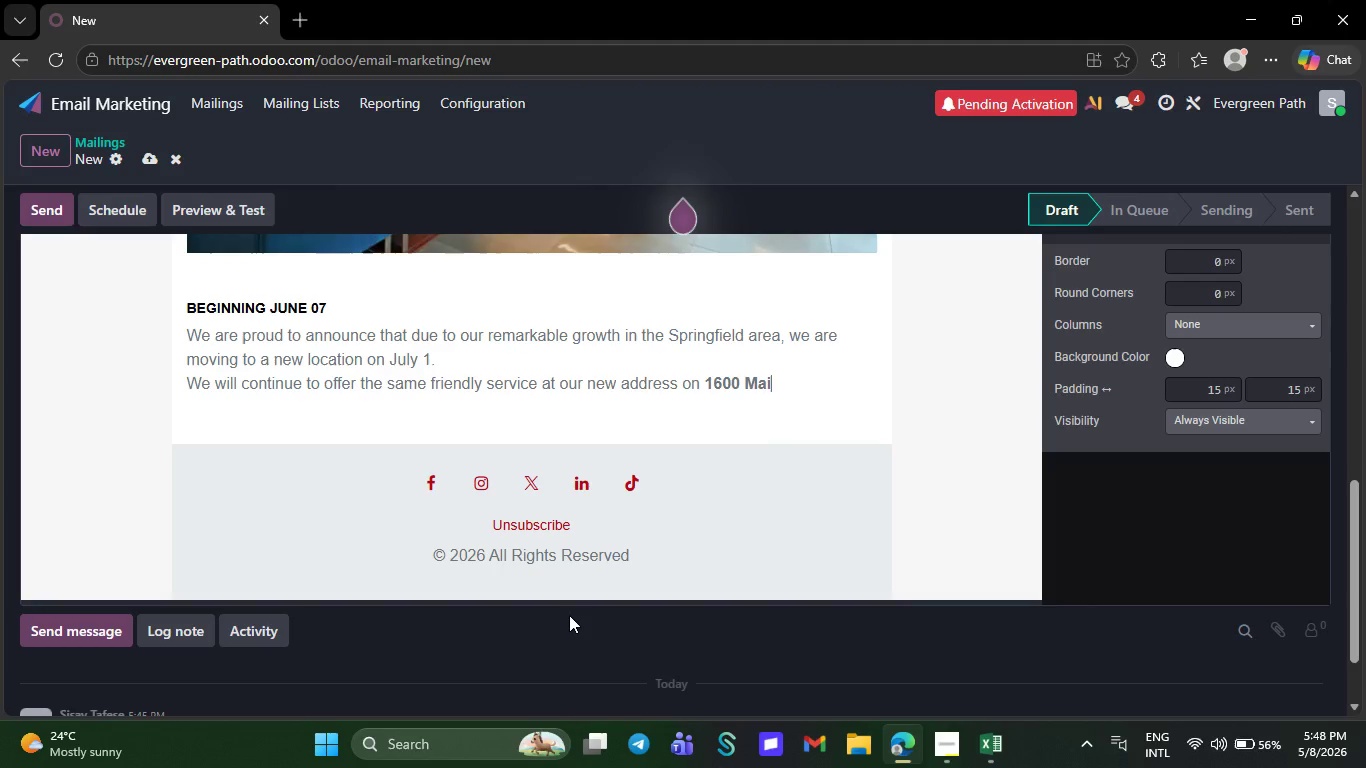 
key(Backspace)
 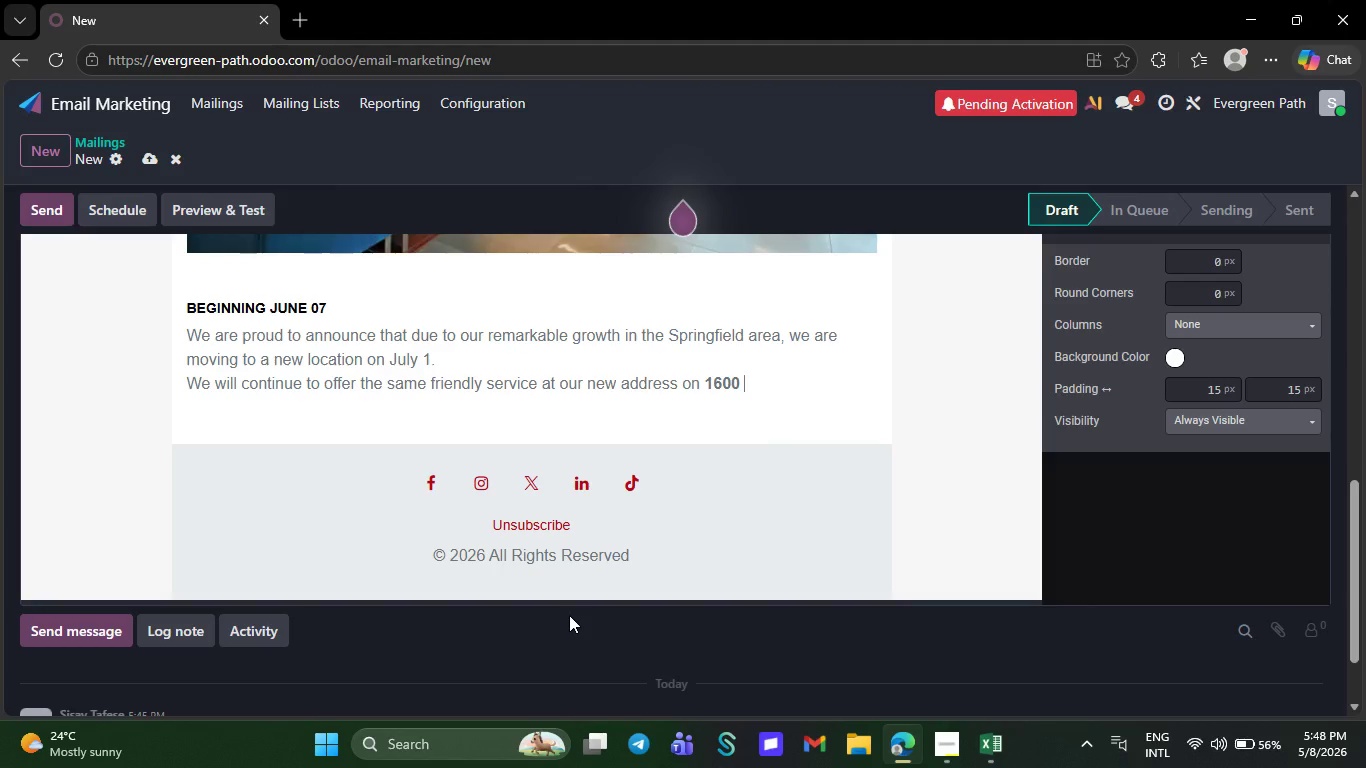 
key(Backspace)
 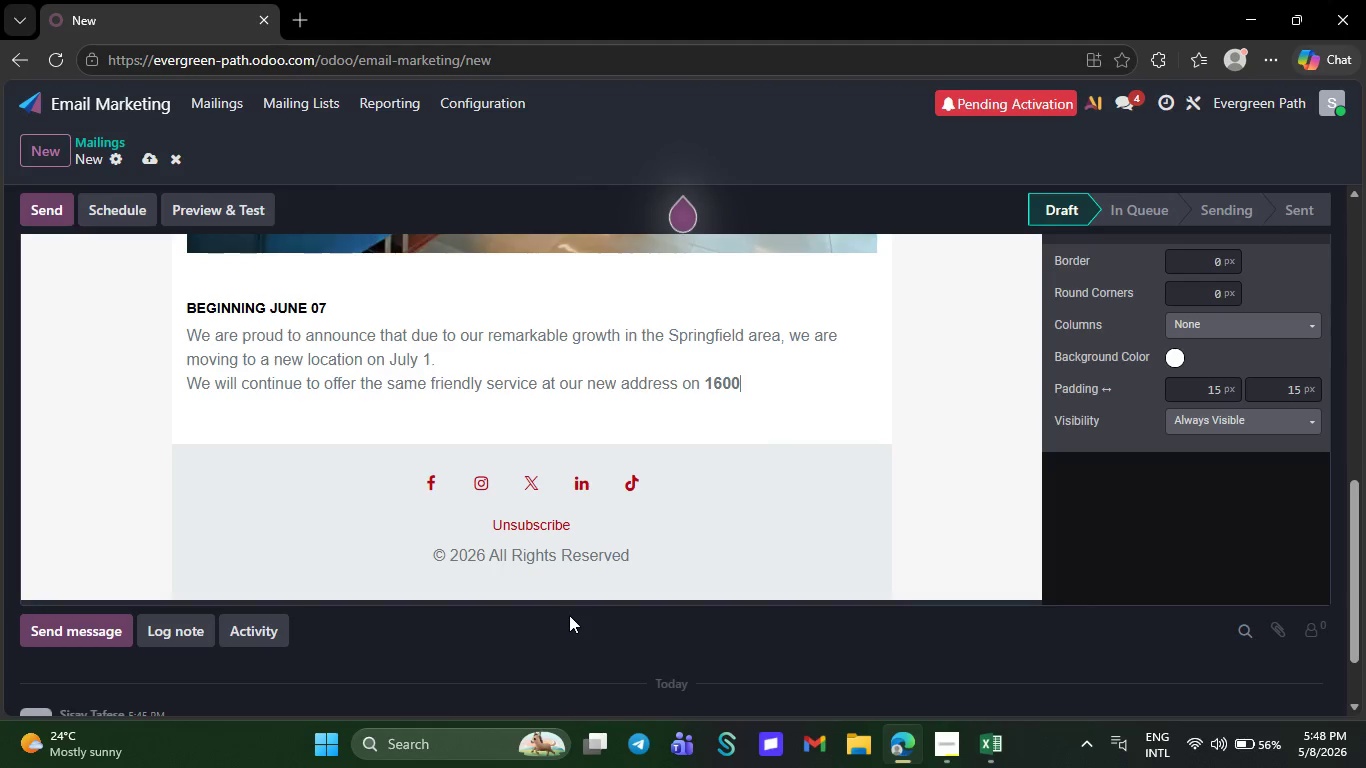 
key(Backspace)
 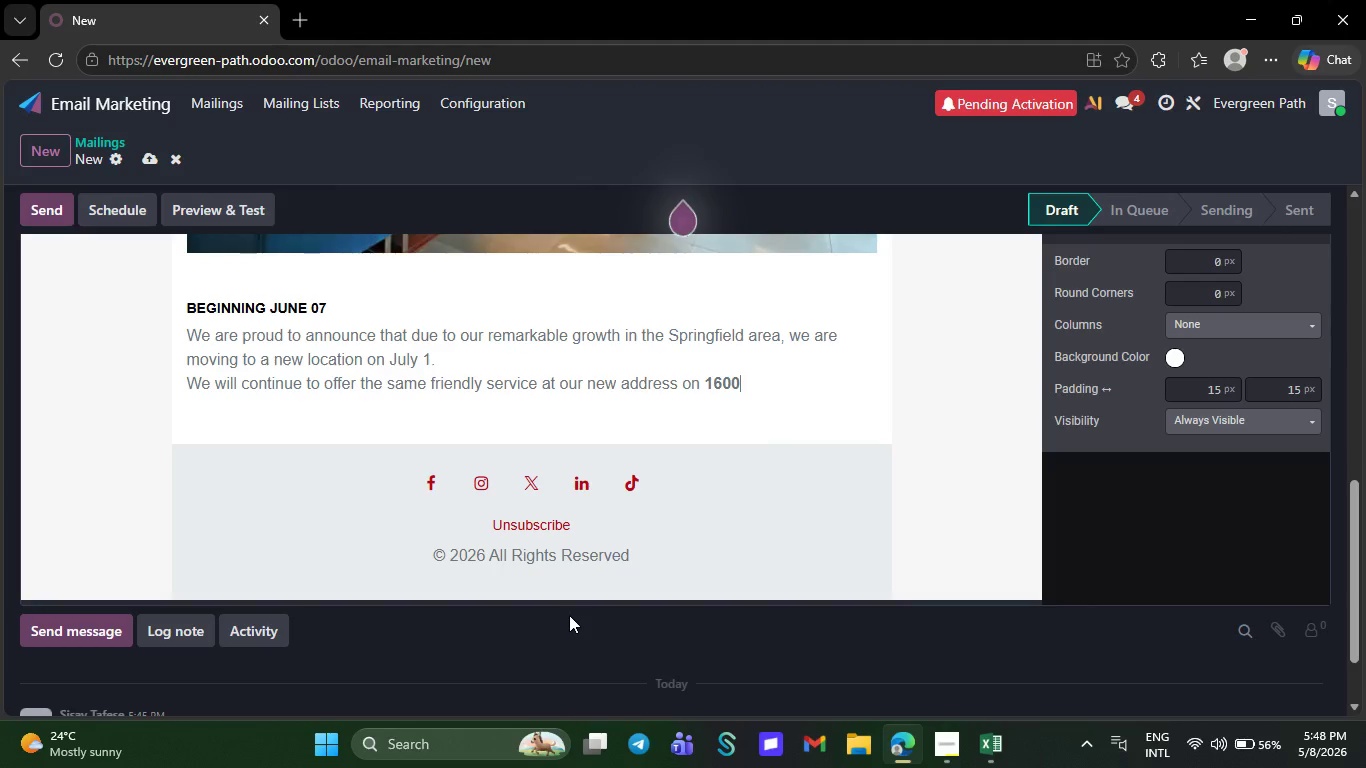 
key(Backspace)
 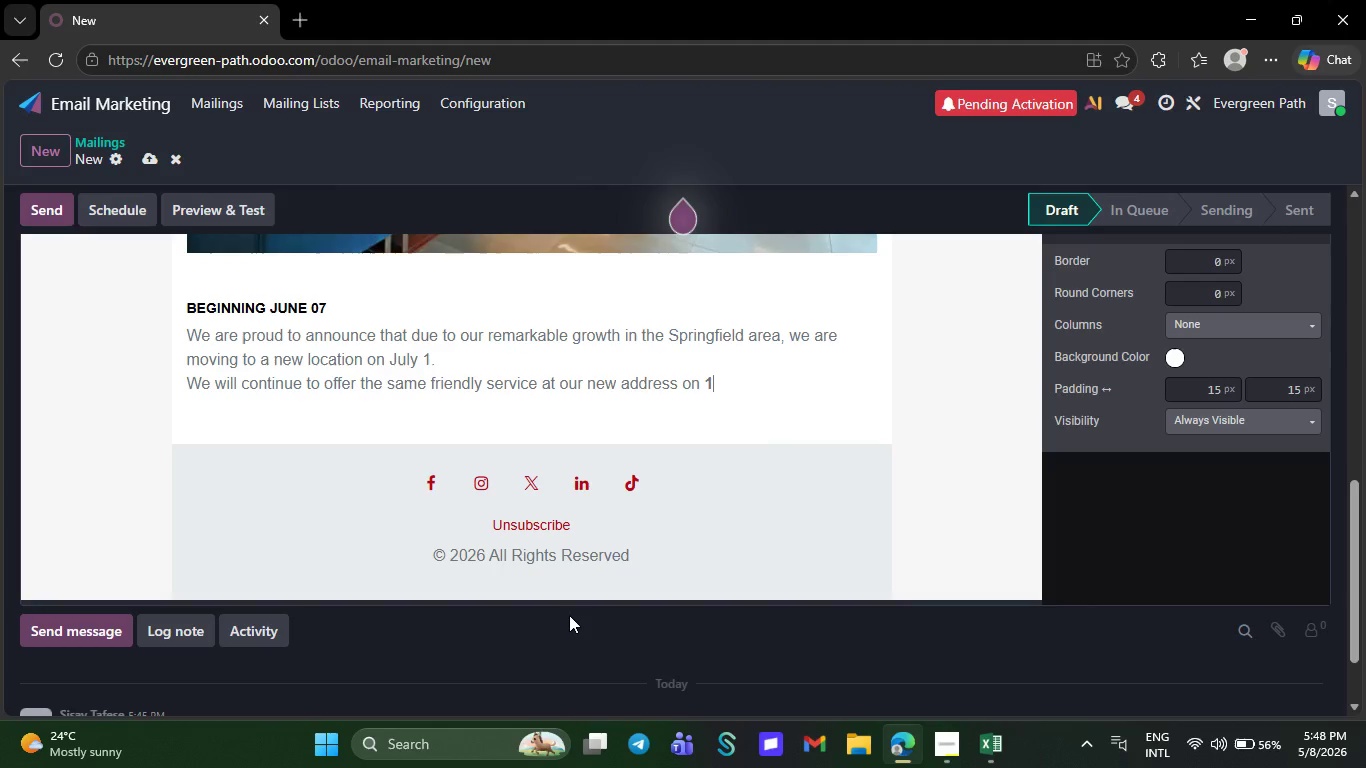 
key(Backspace)
 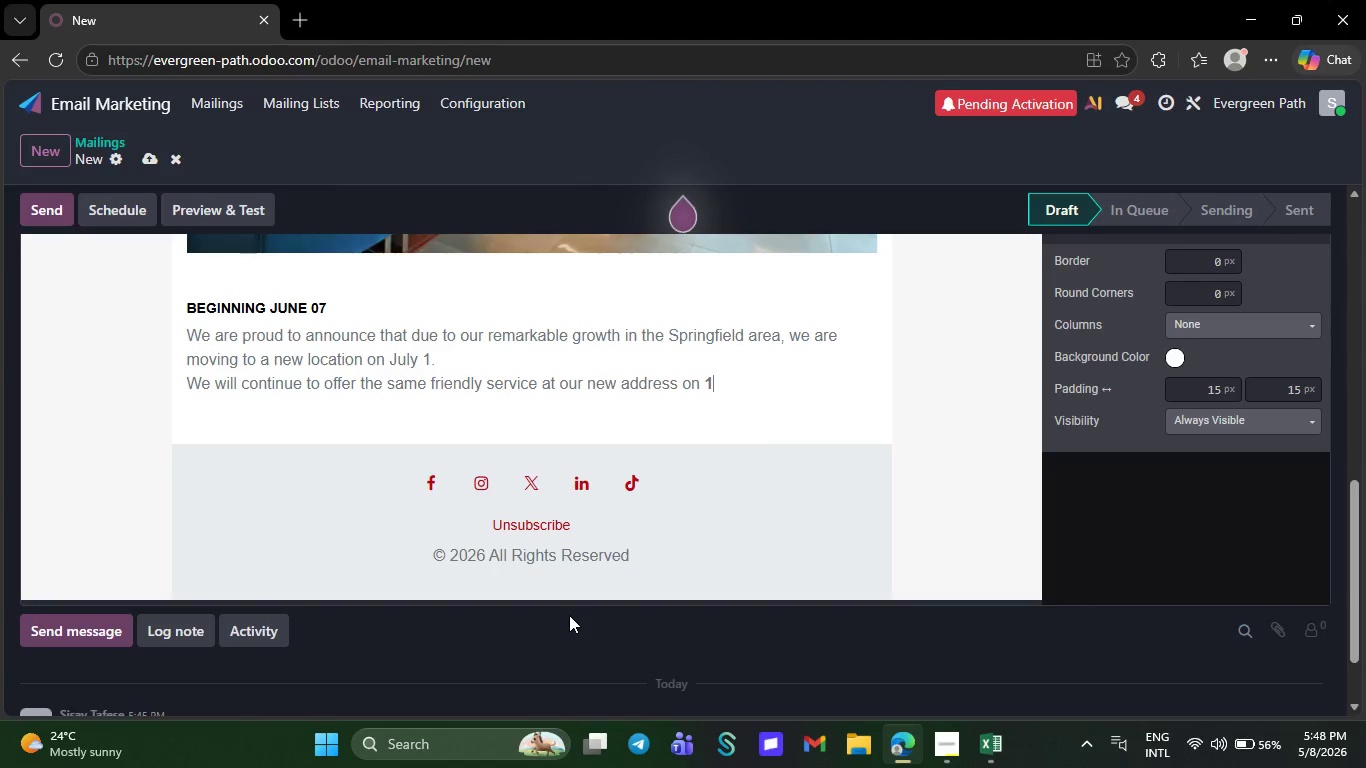 
key(Backspace)
 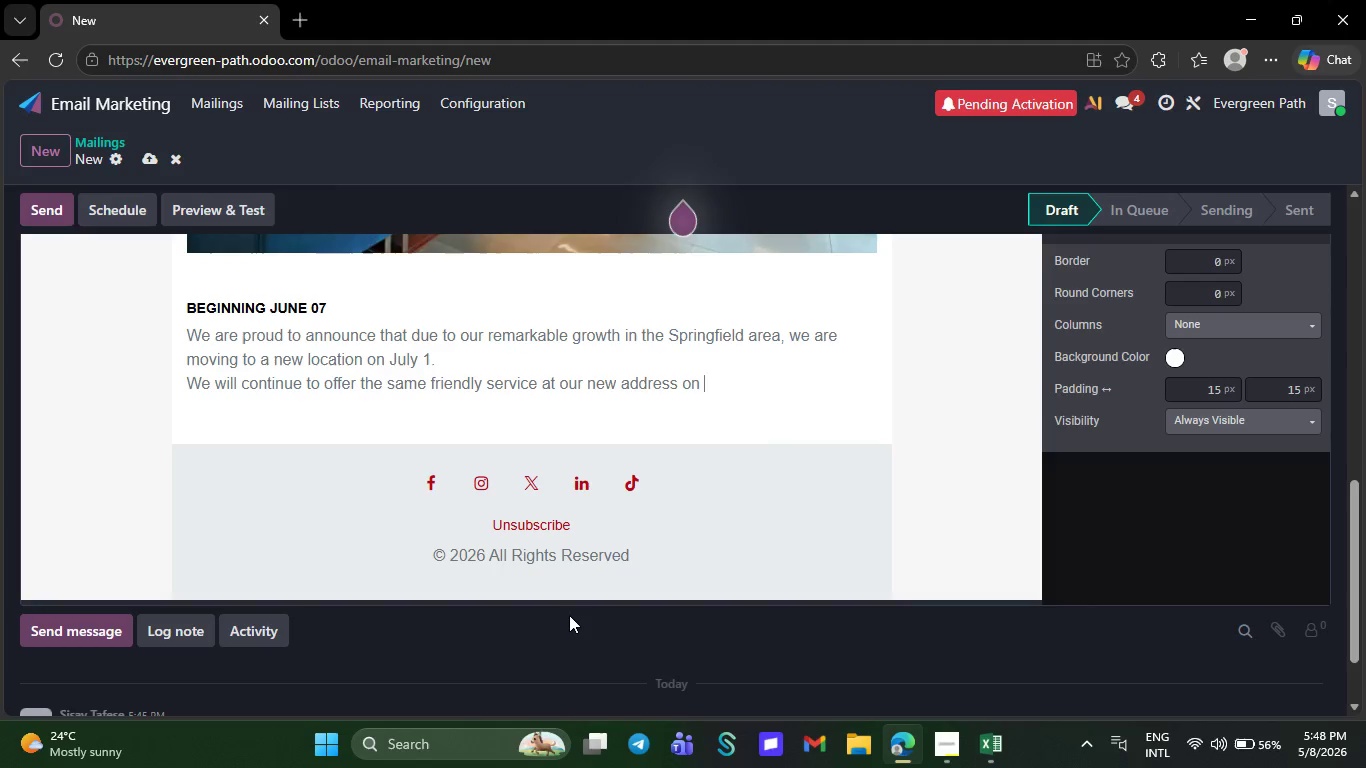 
key(Backspace)
 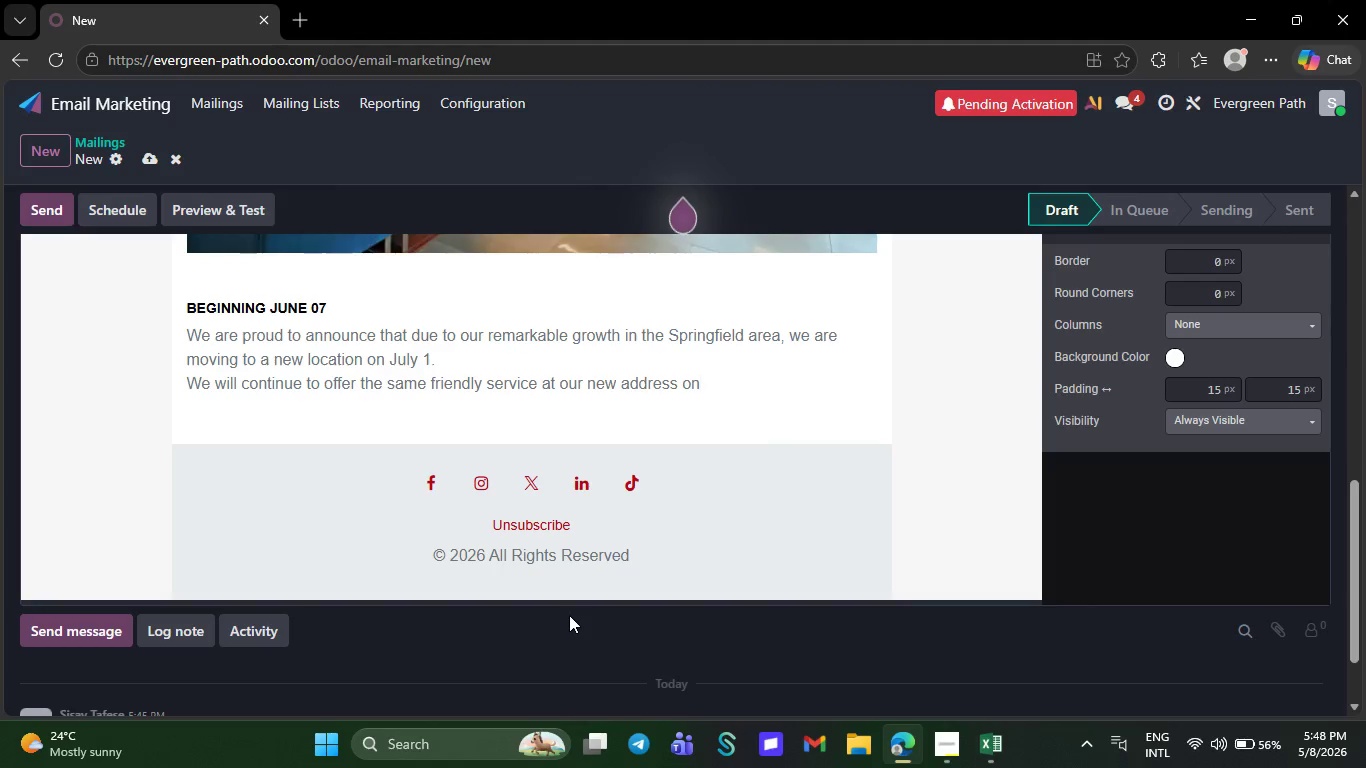 
key(Backspace)
 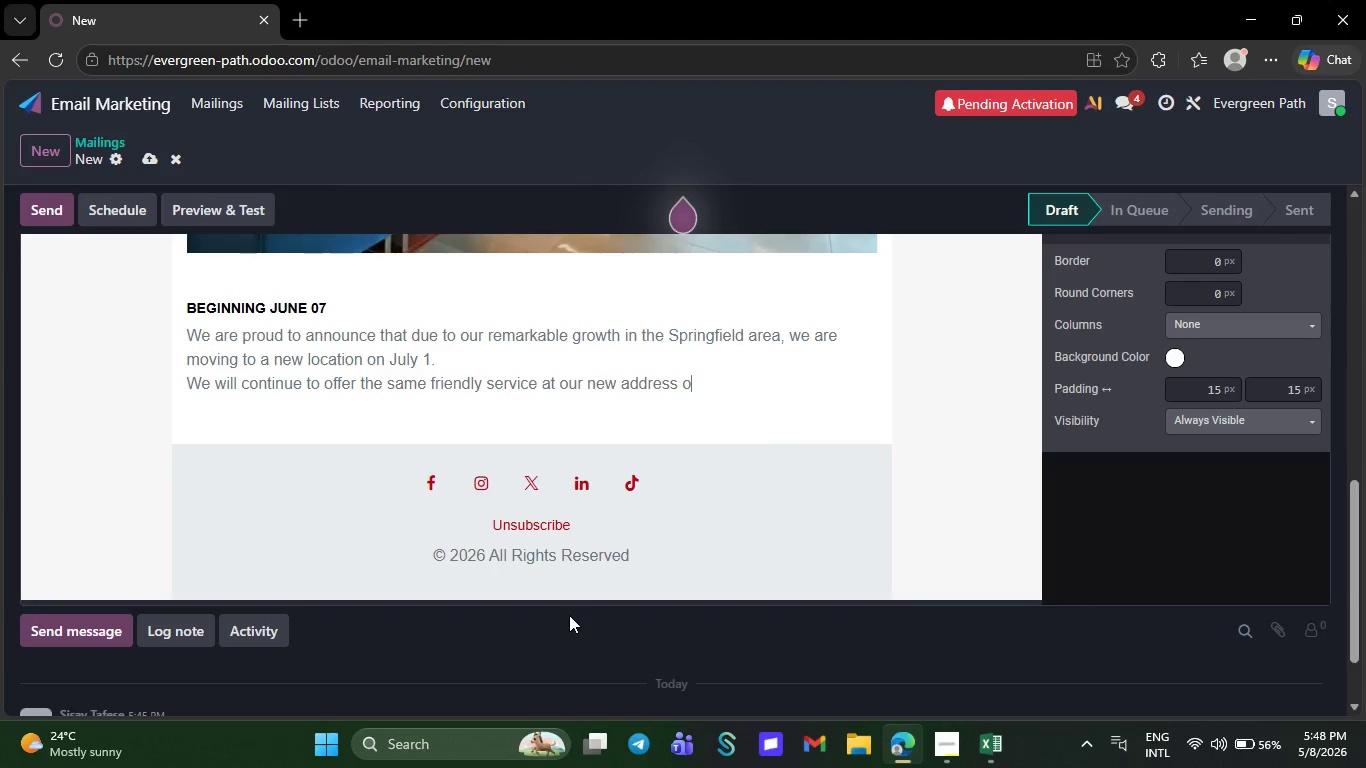 
key(Backspace)
 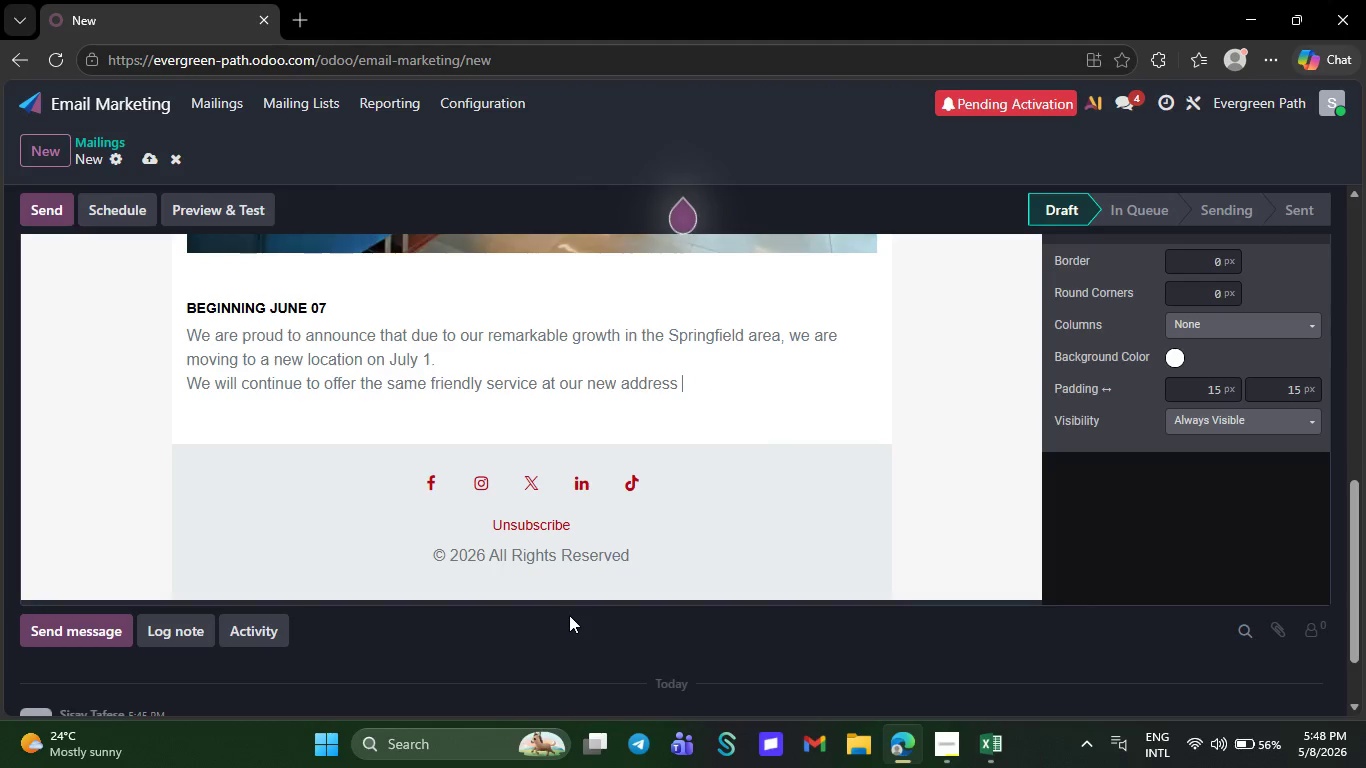 
key(Backspace)
 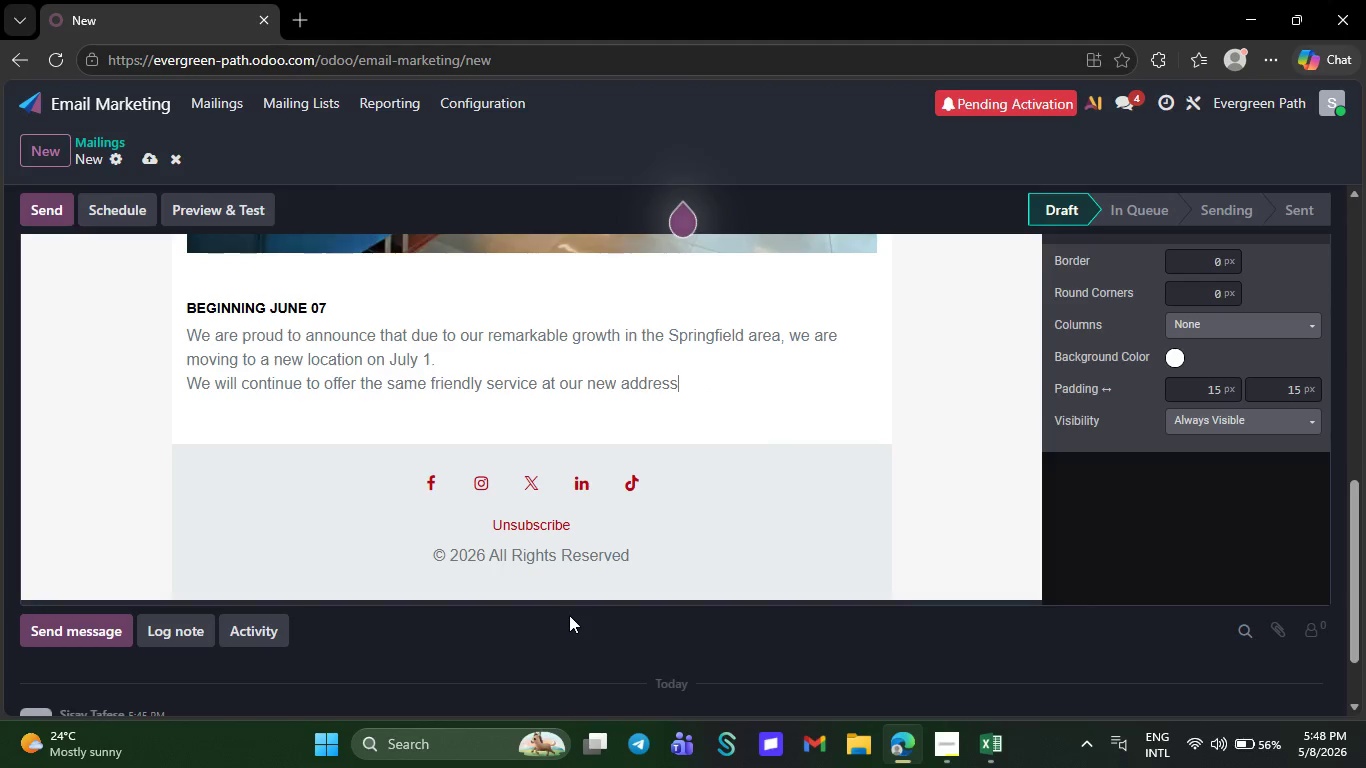 
key(Backspace)
 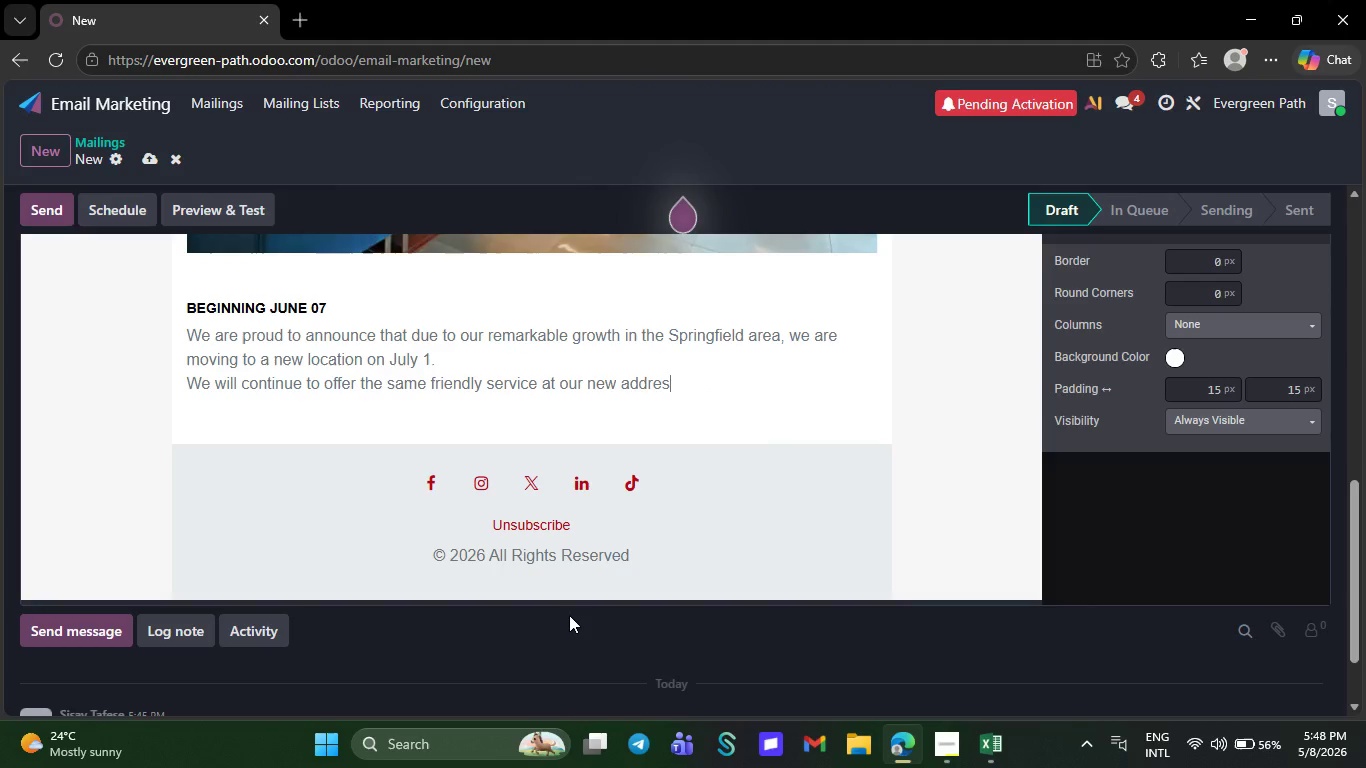 
key(Backspace)
 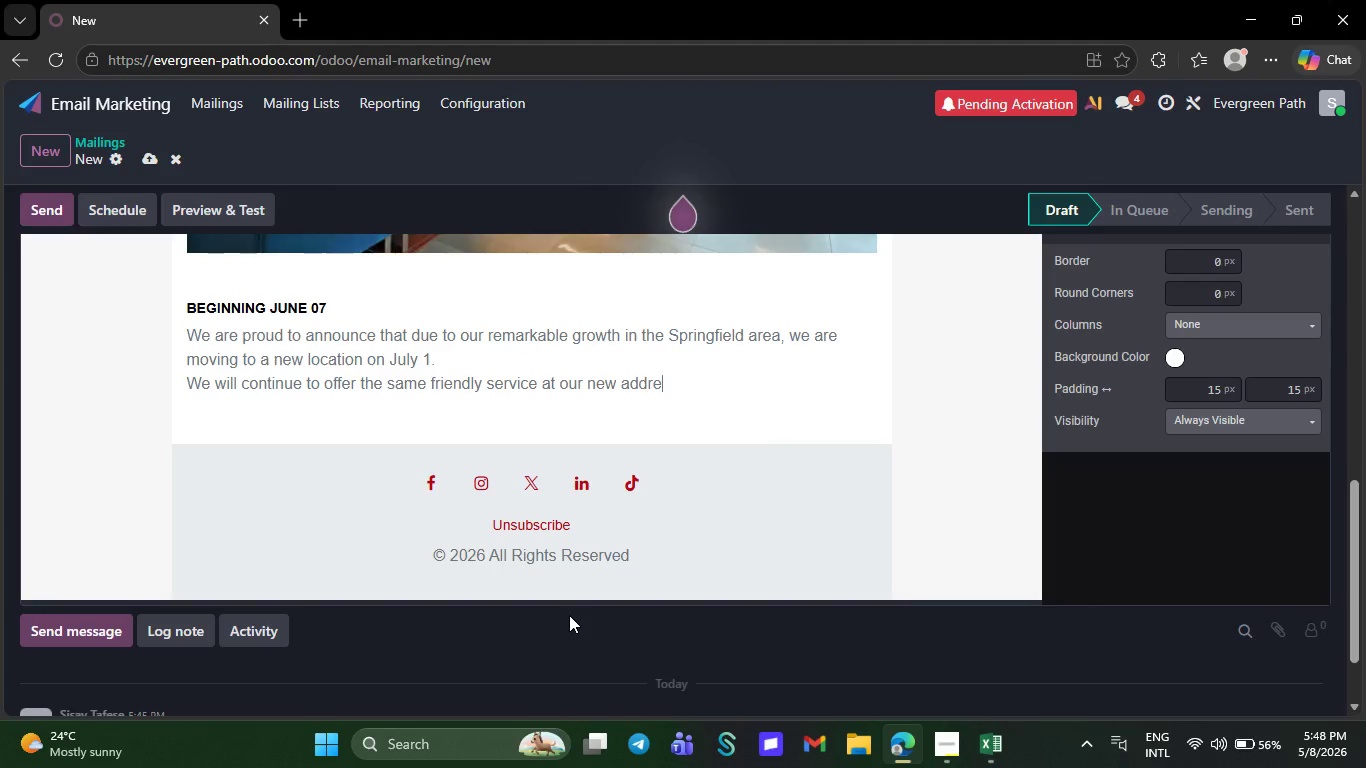 
key(Backspace)
 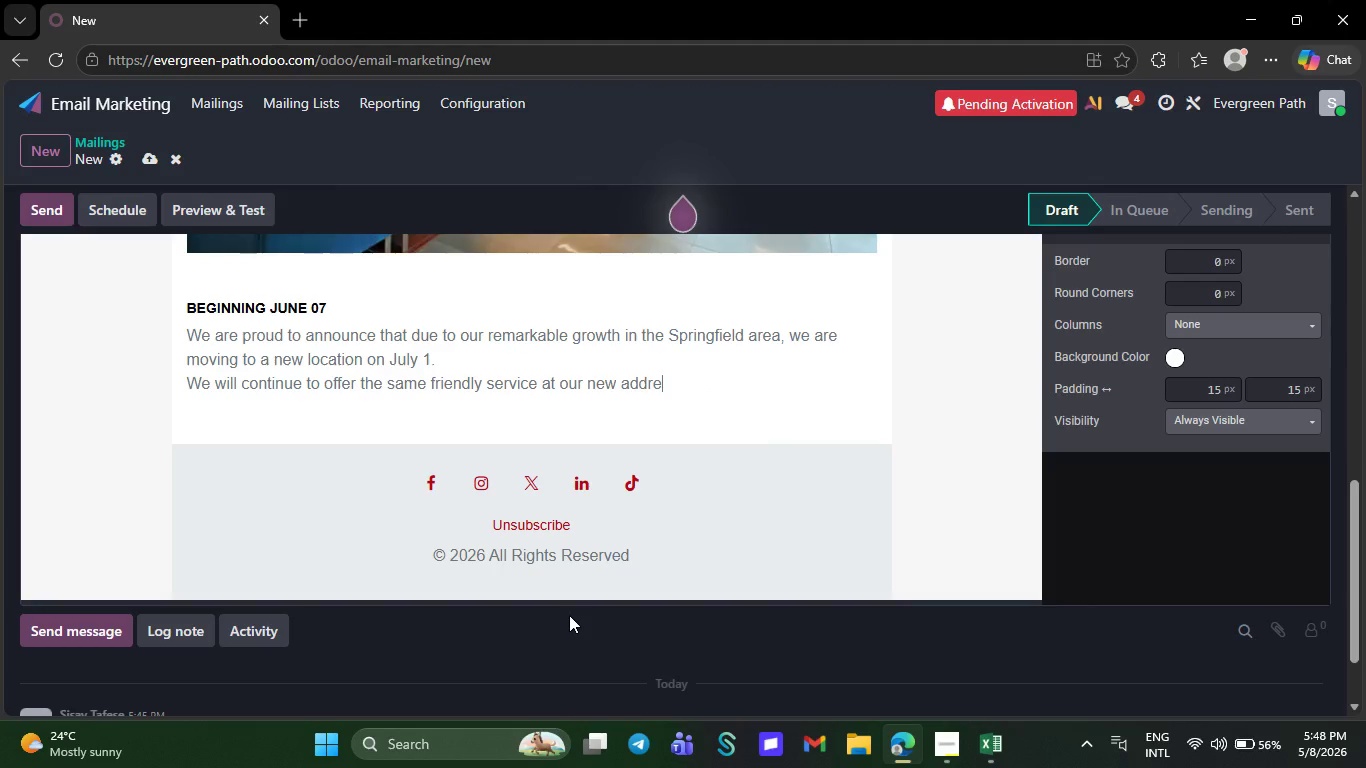 
key(Backspace)
 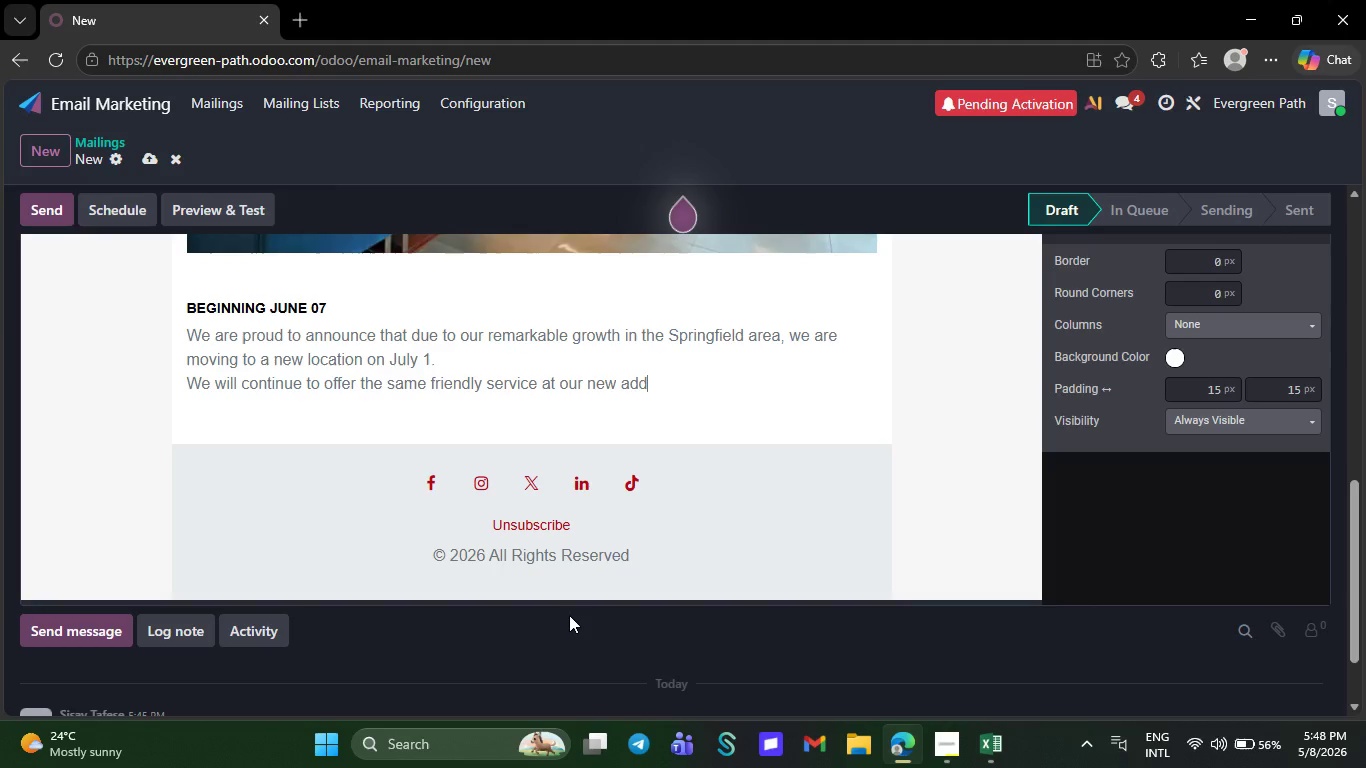 
key(Backspace)
 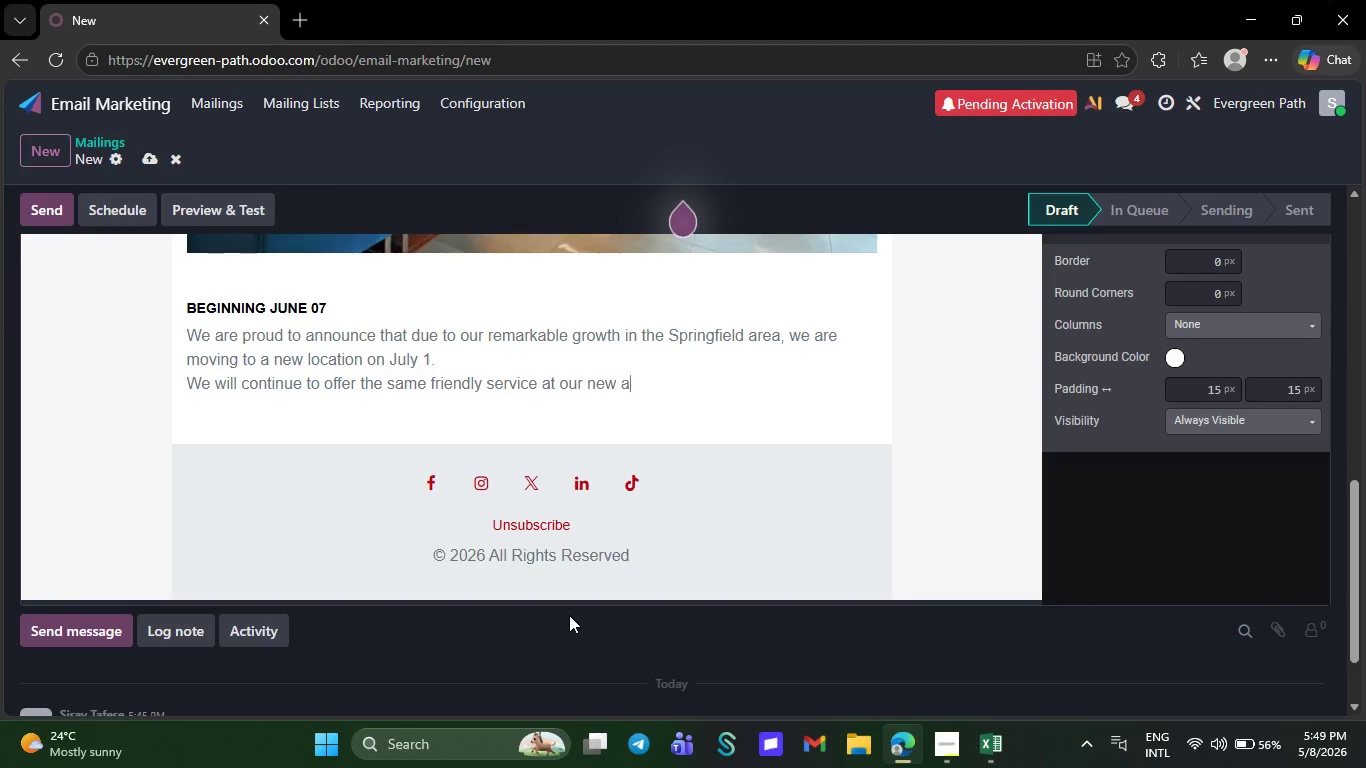 
key(Backspace)
 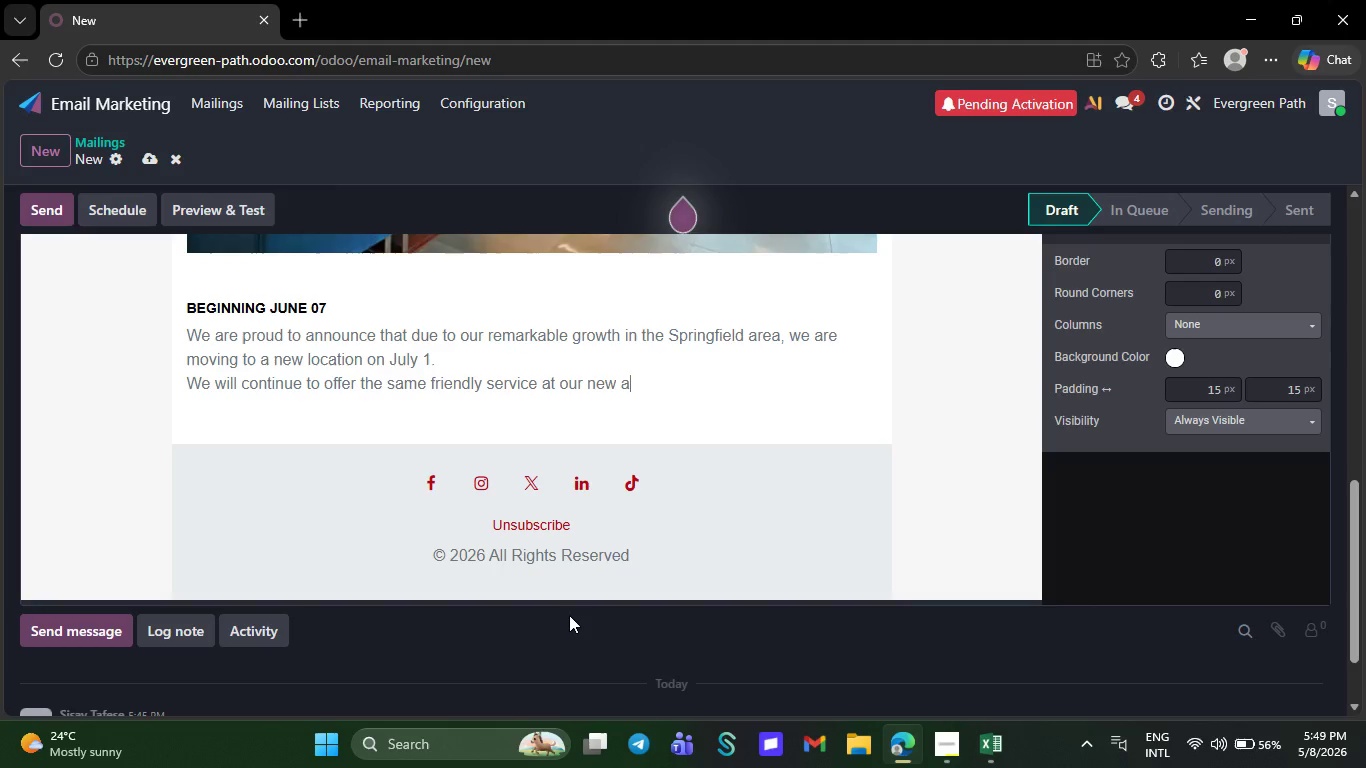 
key(Backspace)
 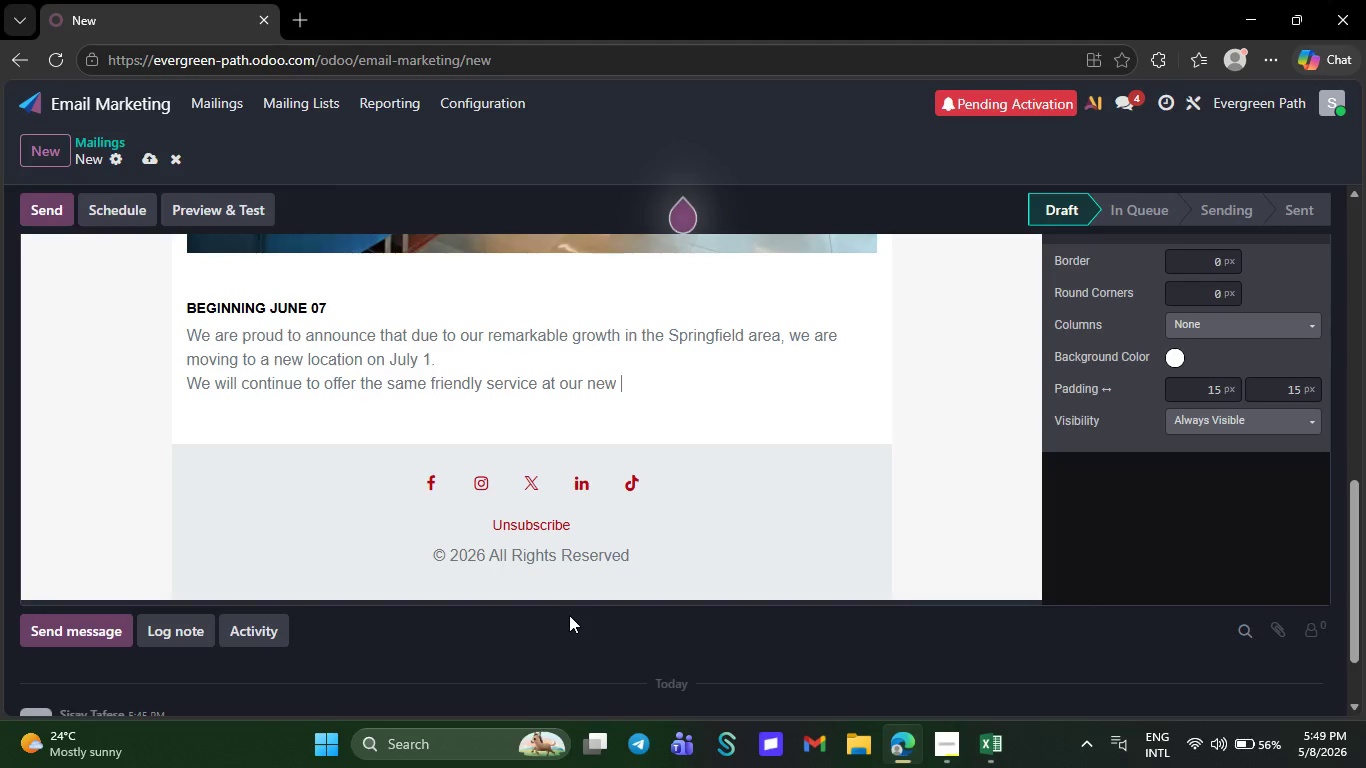 
key(Backspace)
 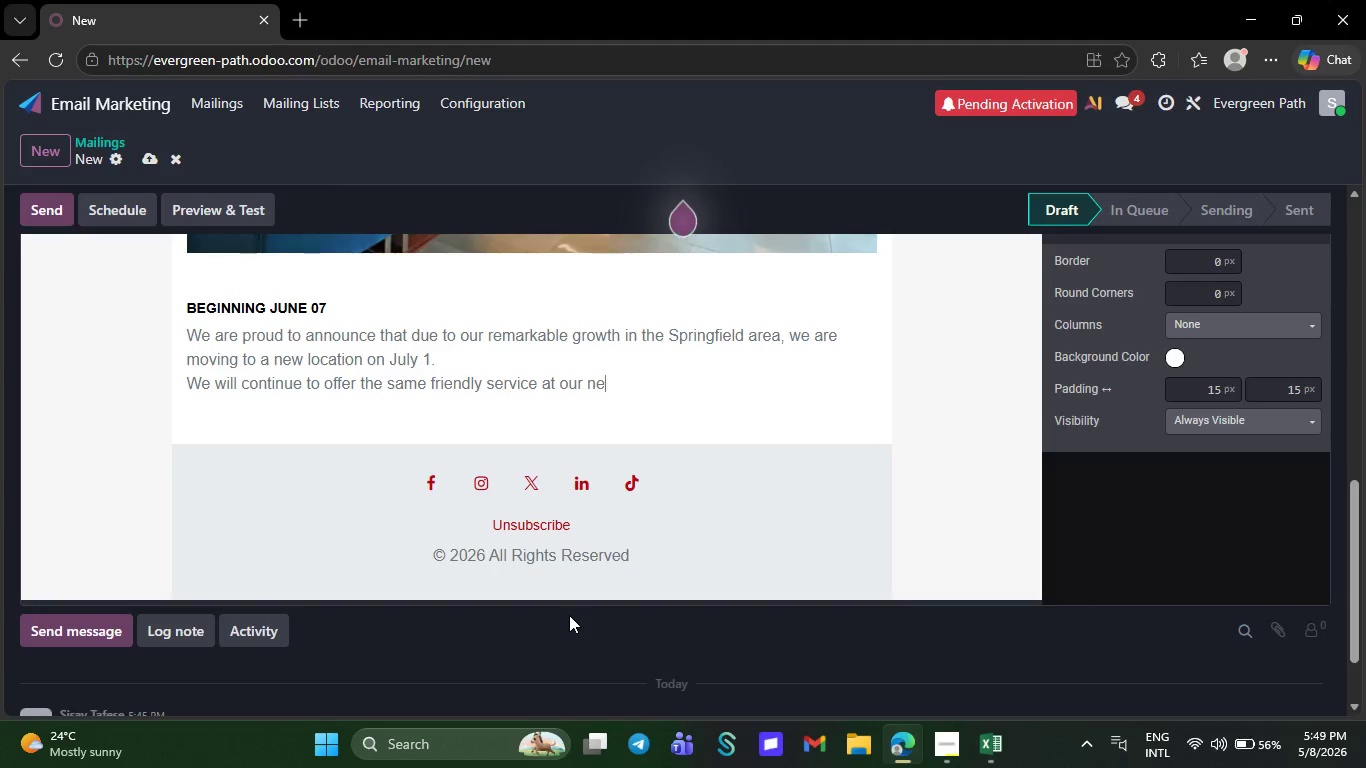 
key(Backspace)
 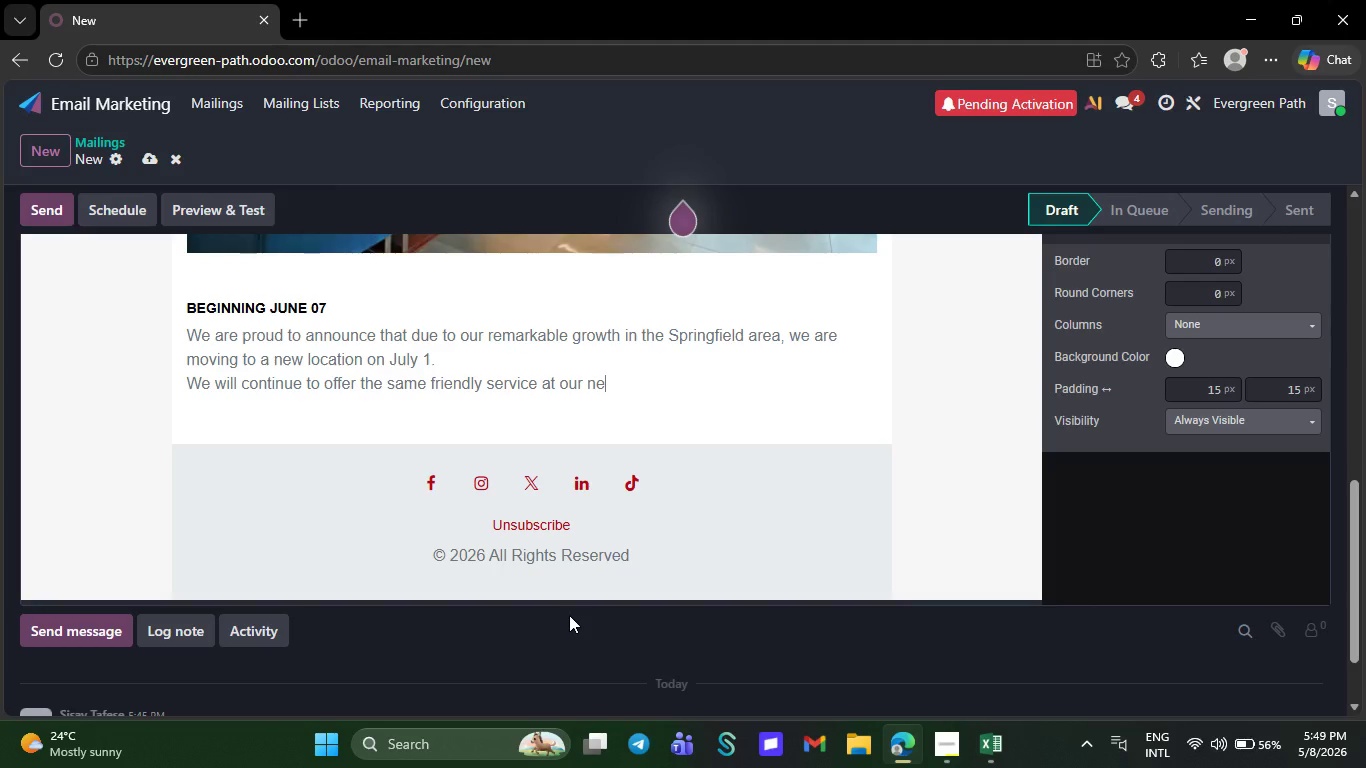 
key(Backspace)
 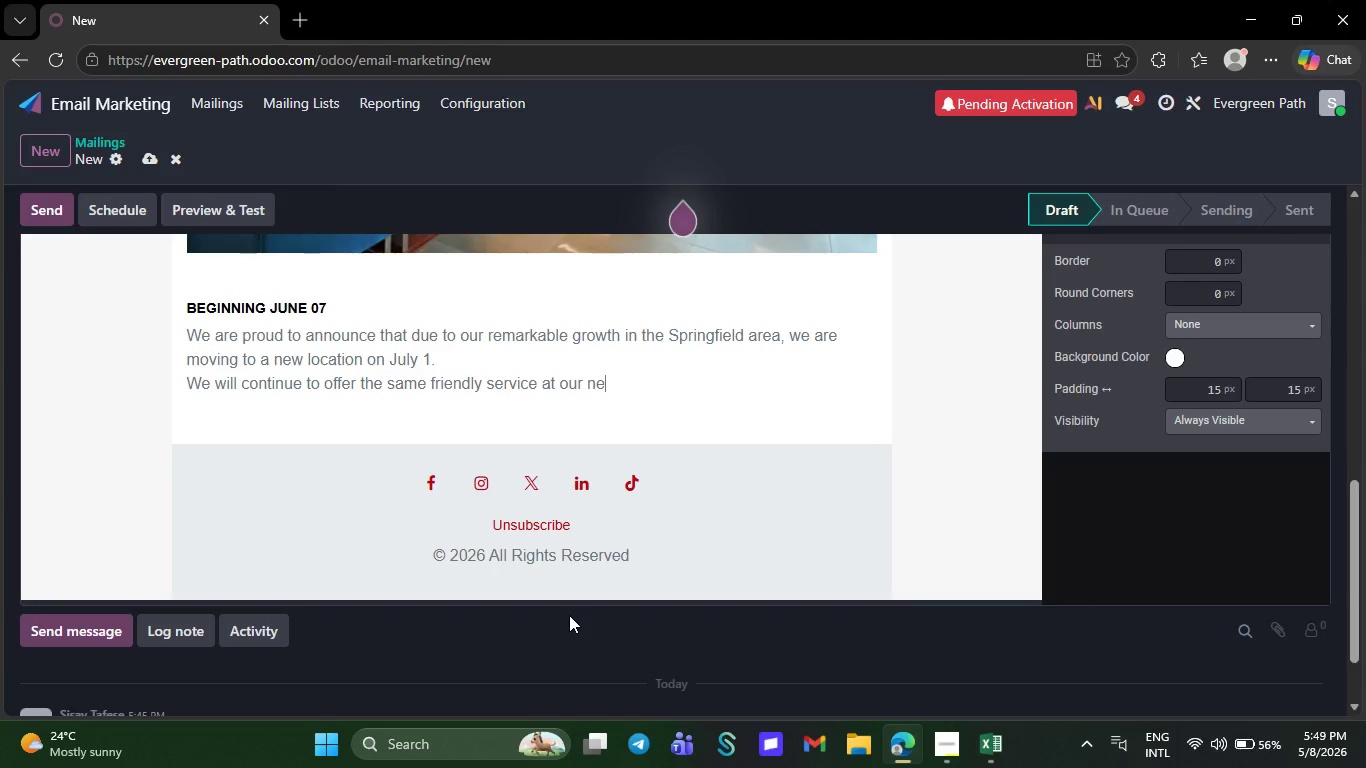 
key(Backspace)
 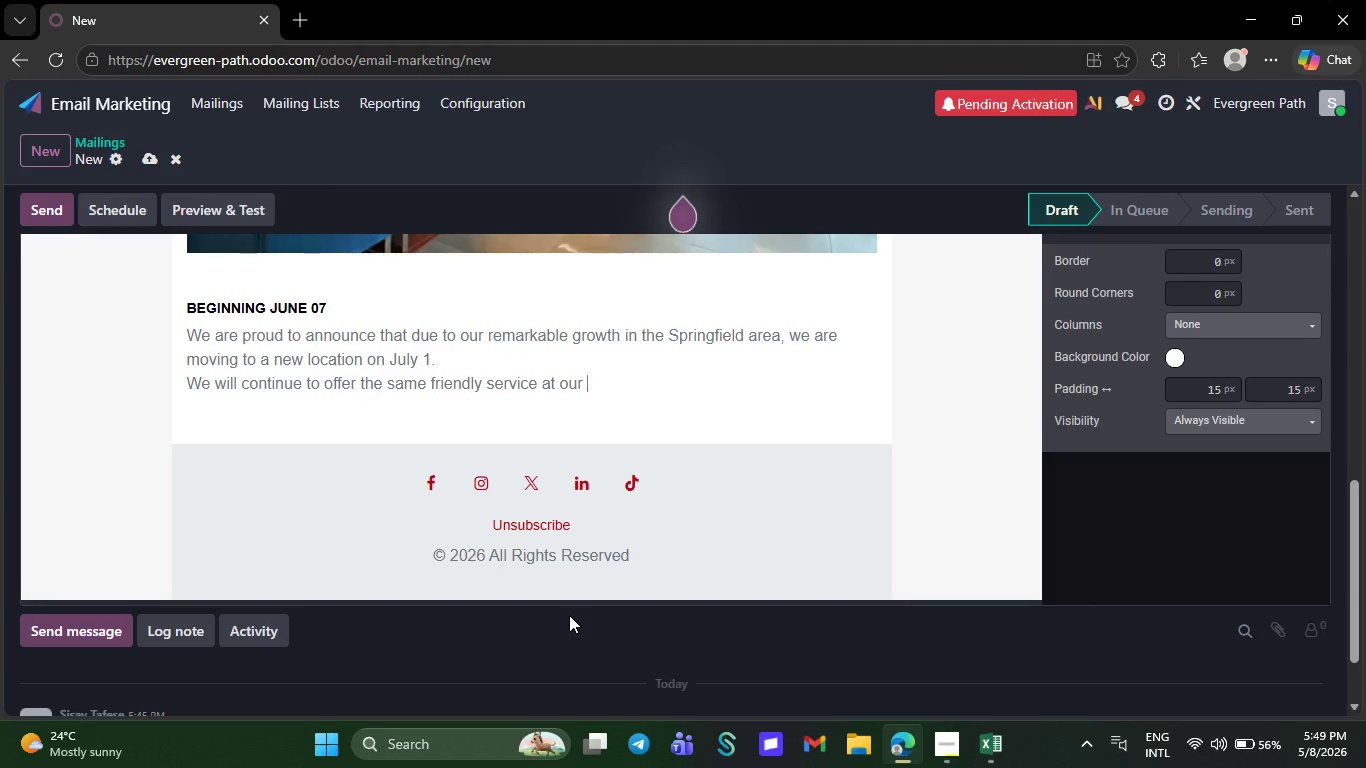 
key(Backspace)
 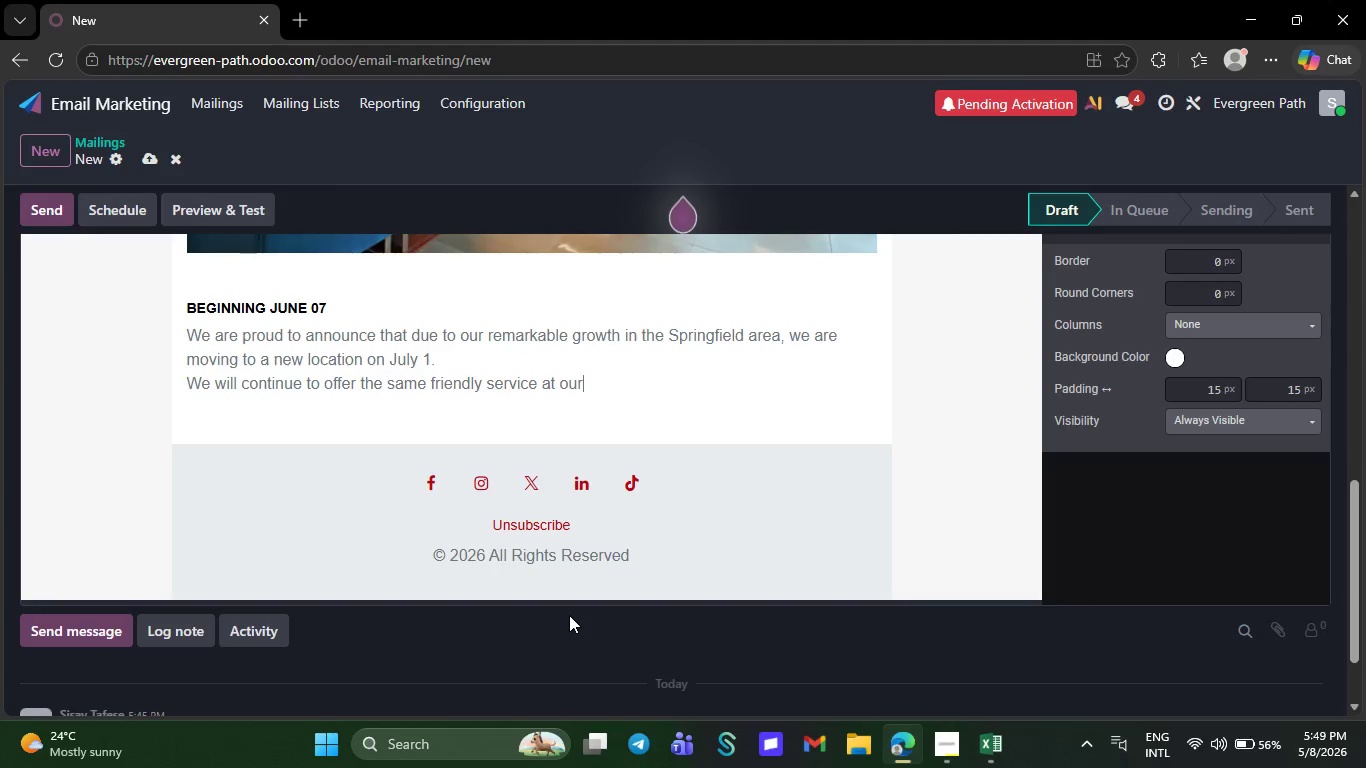 
key(Backspace)
 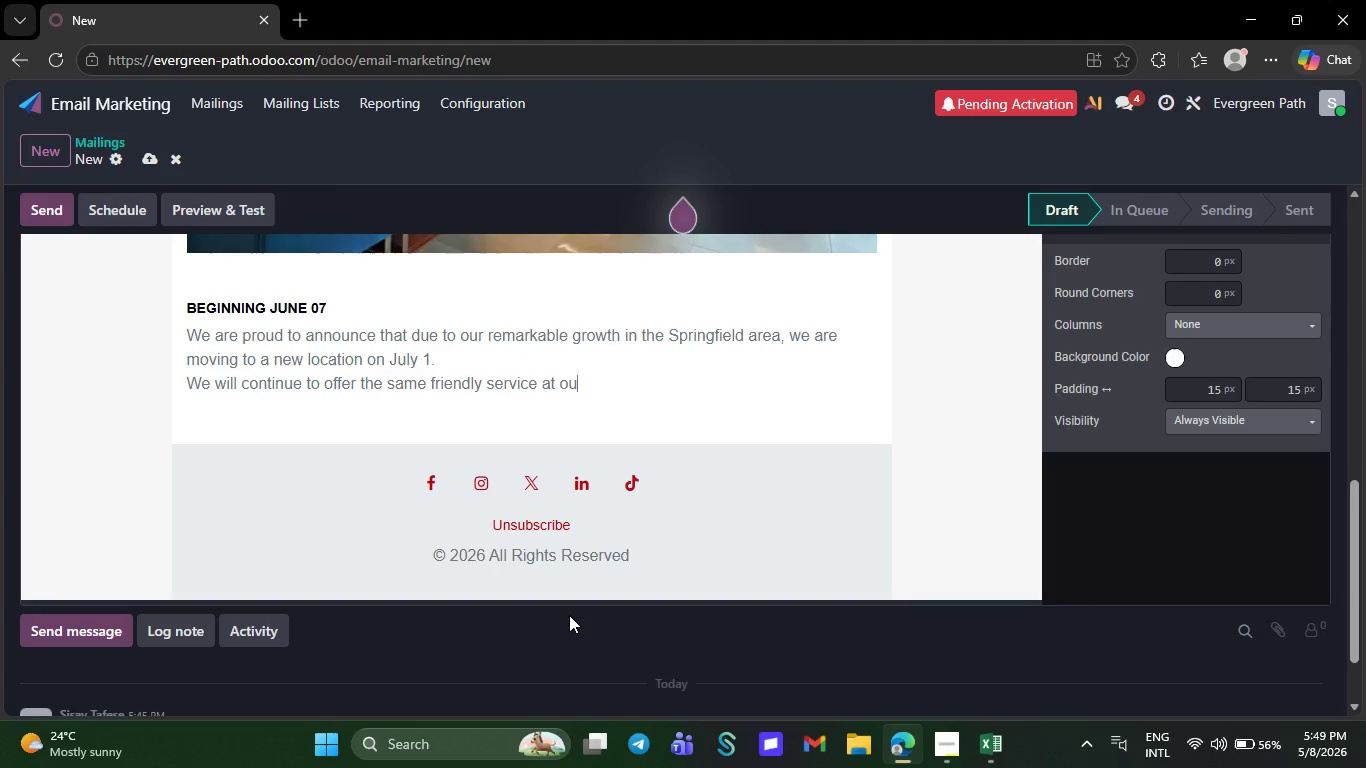 
key(Backspace)
 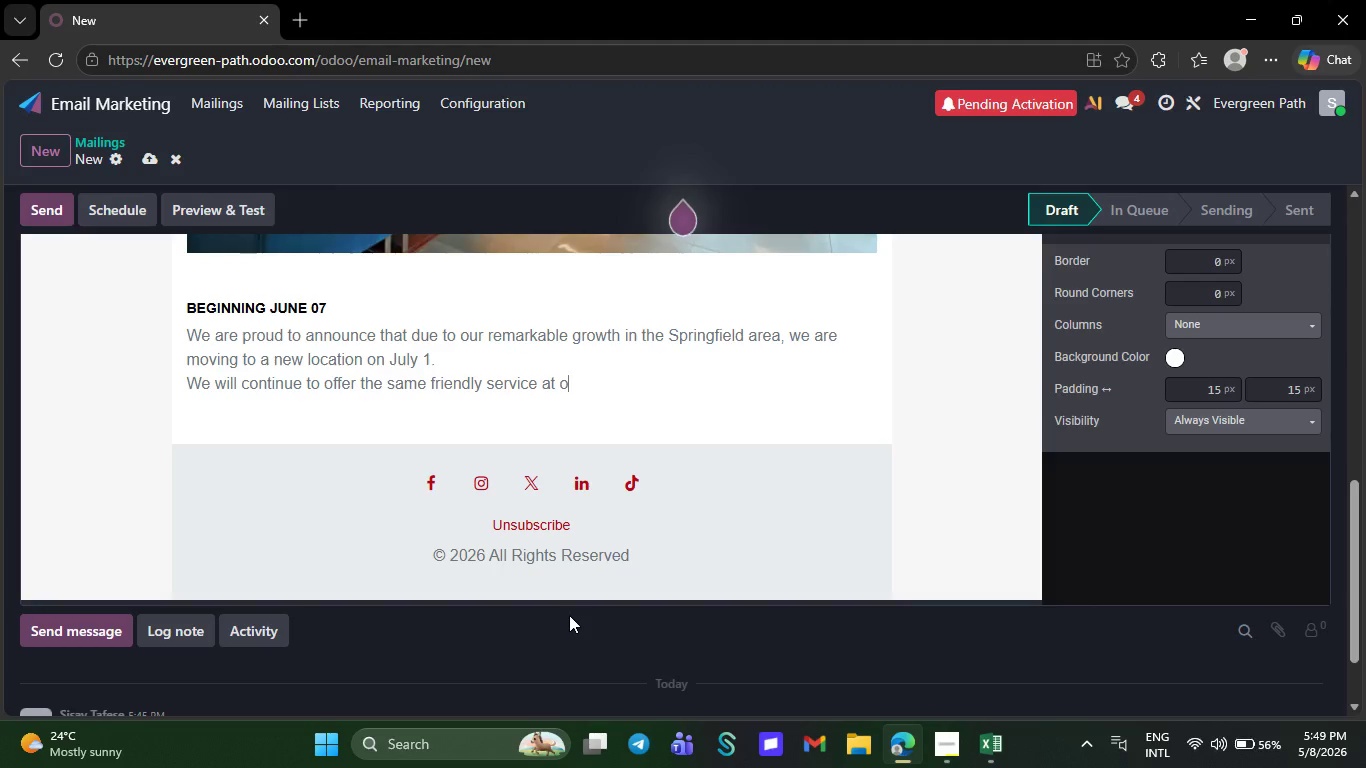 
key(Backspace)
 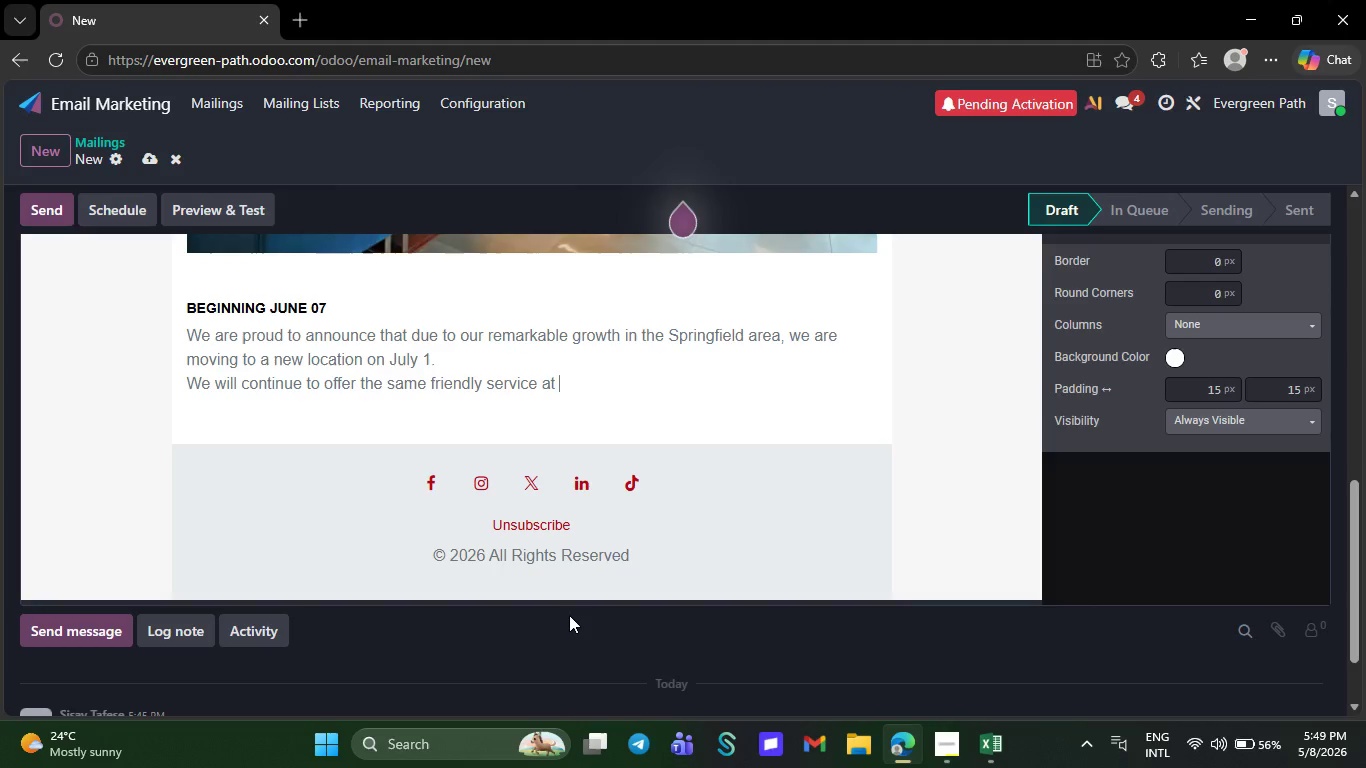 
key(Backspace)
 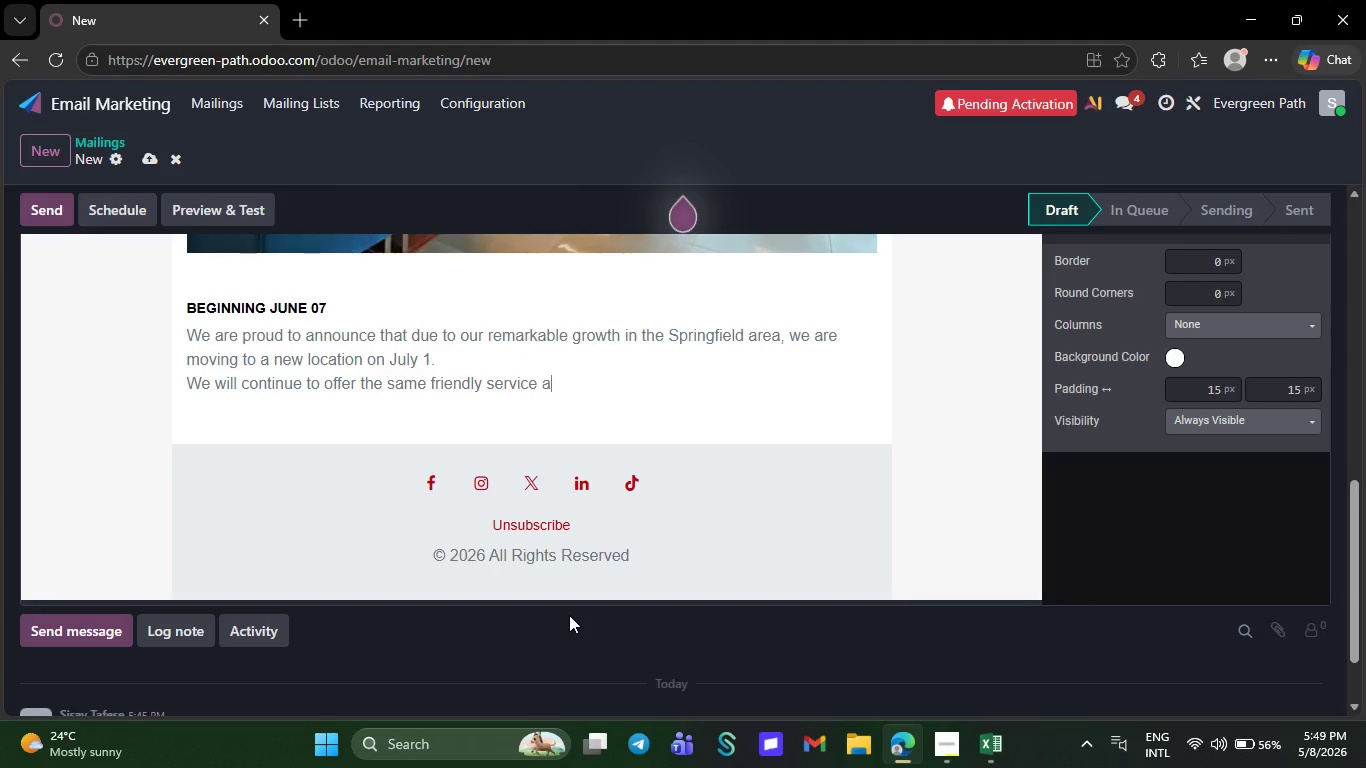 
key(Backspace)
 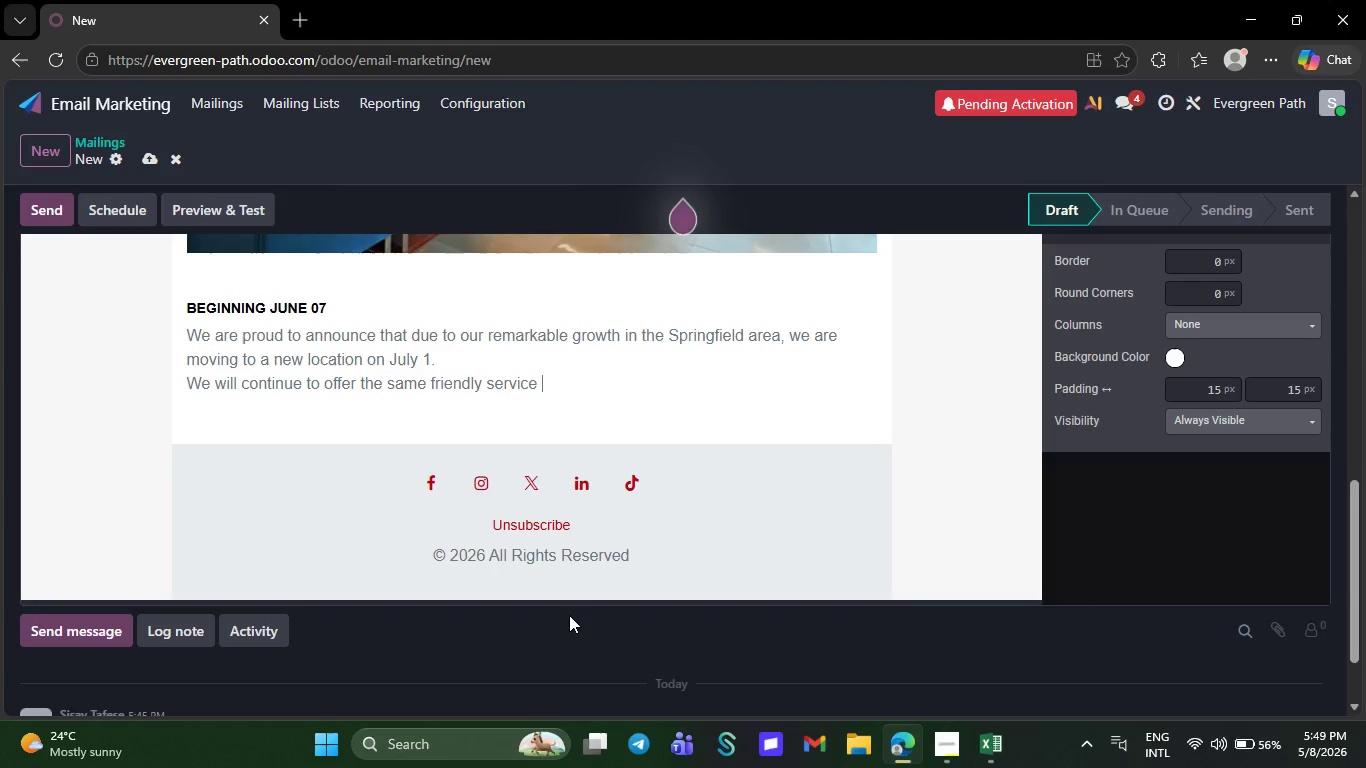 
key(Backspace)
 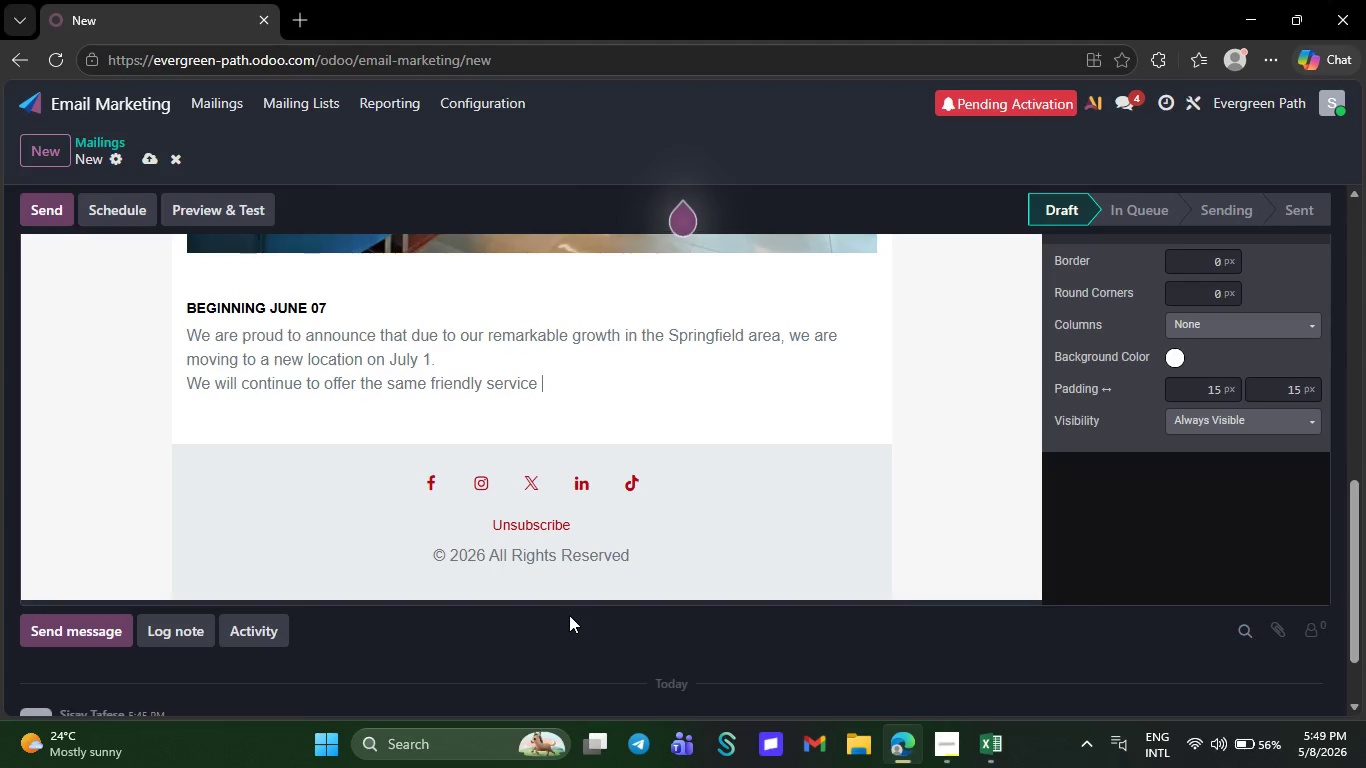 
key(Backspace)
 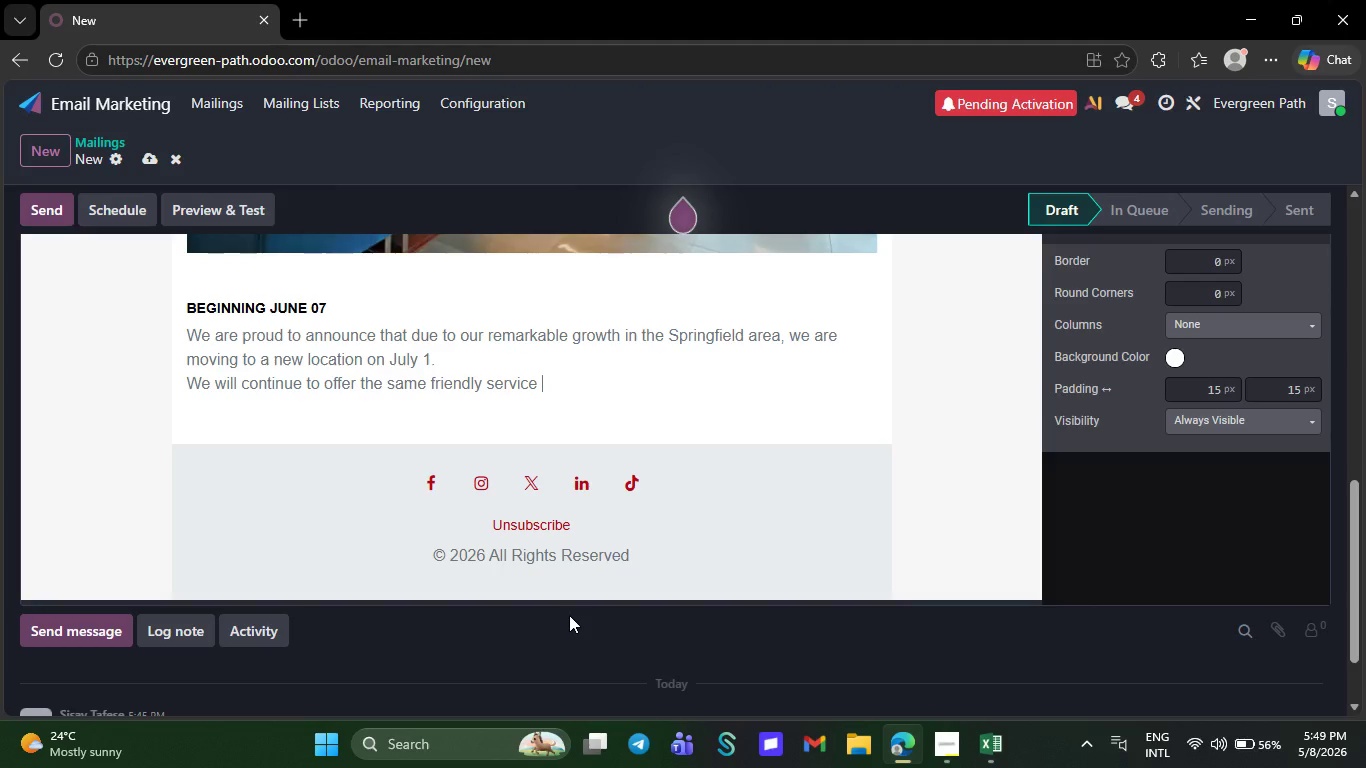 
key(Backspace)
 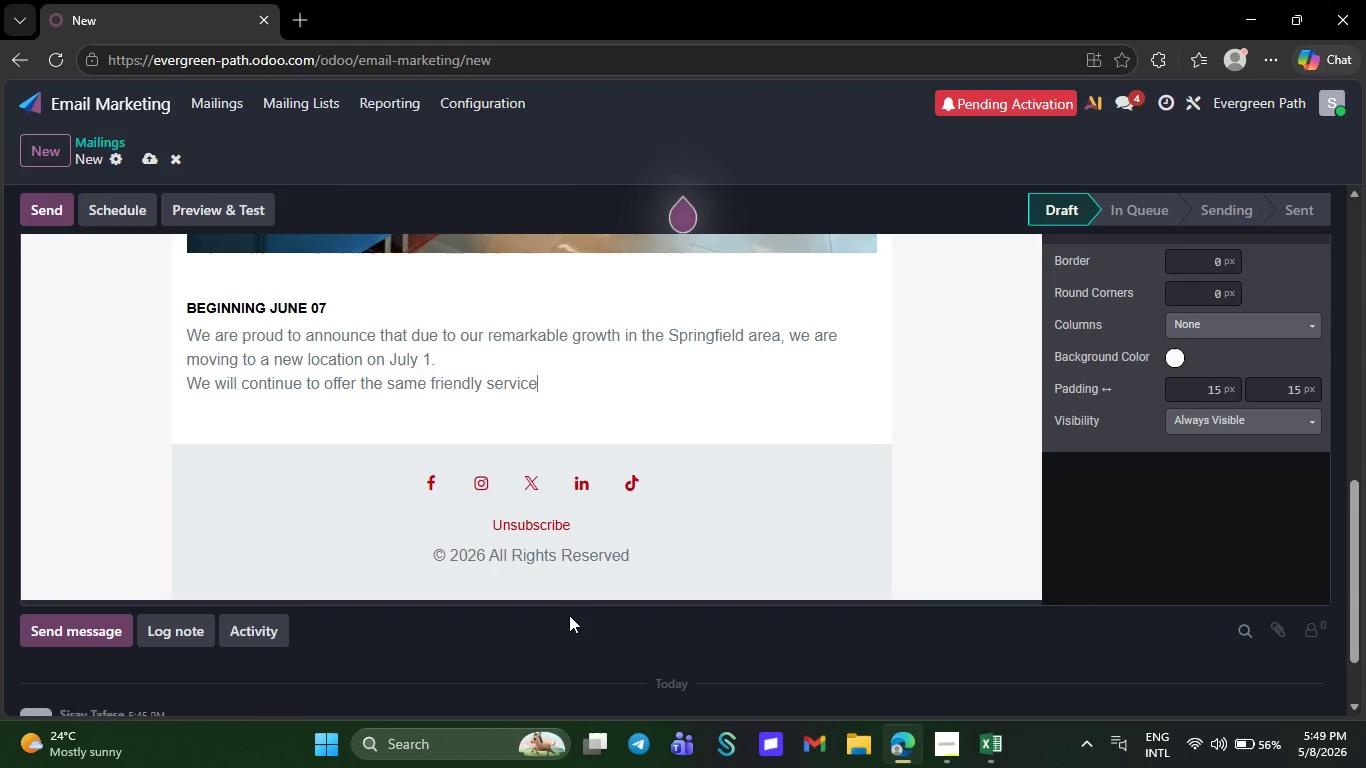 
key(Backspace)
 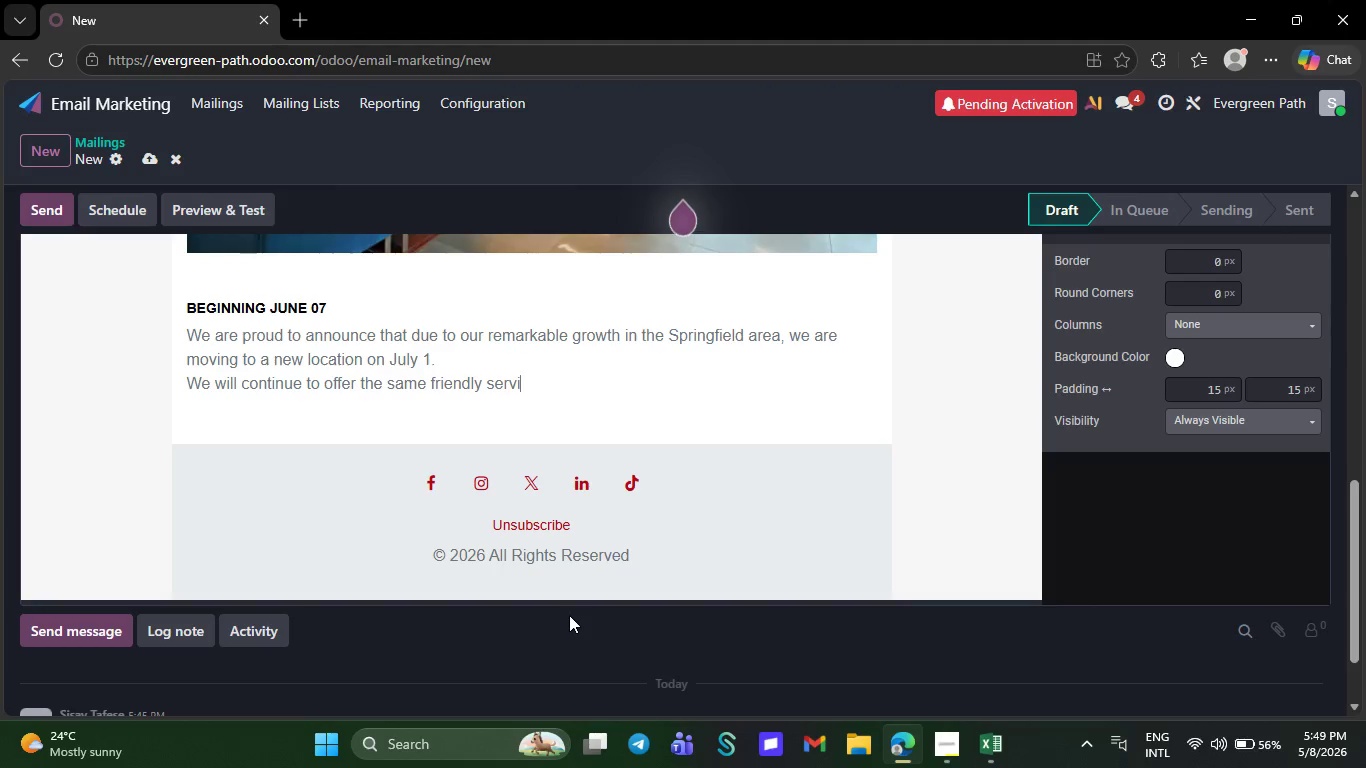 
key(Backspace)
 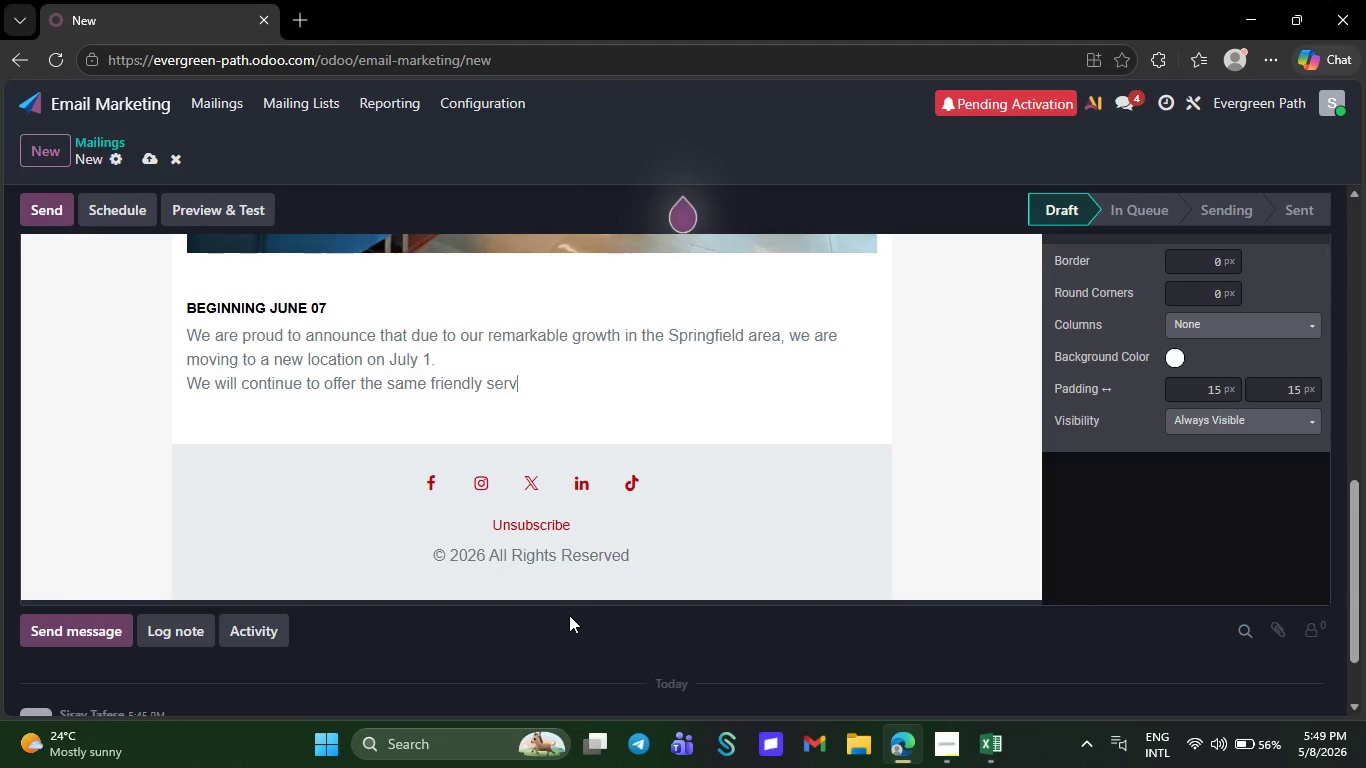 
key(Backspace)
 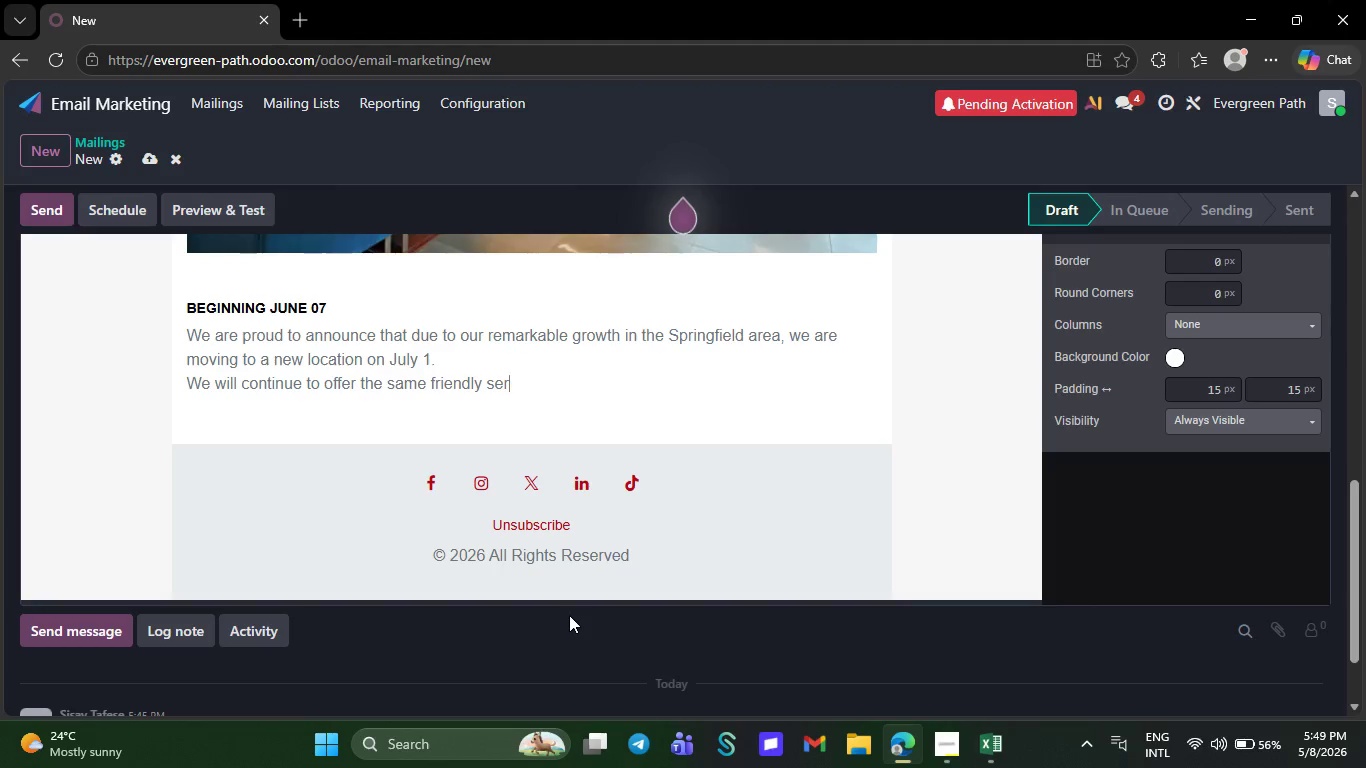 
hold_key(key=Backspace, duration=1.17)
 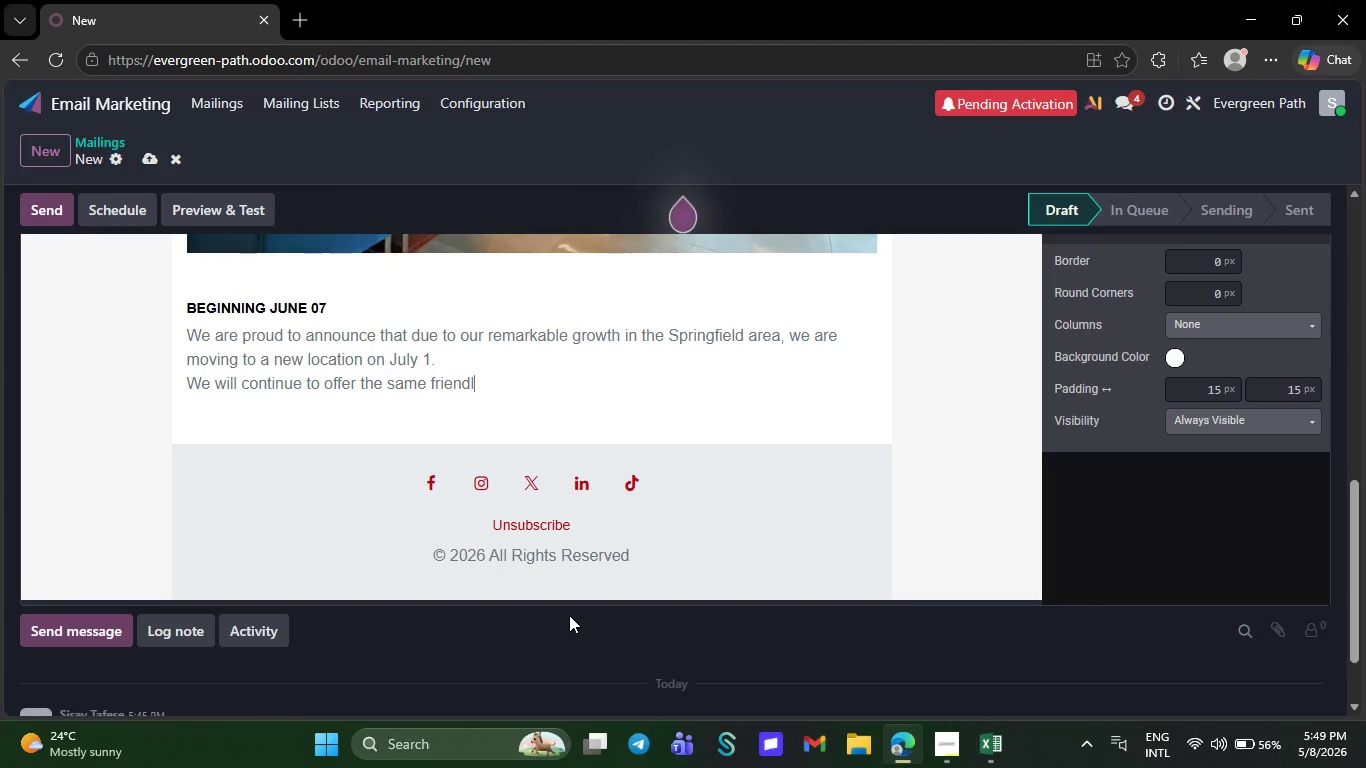 
key(Backspace)
 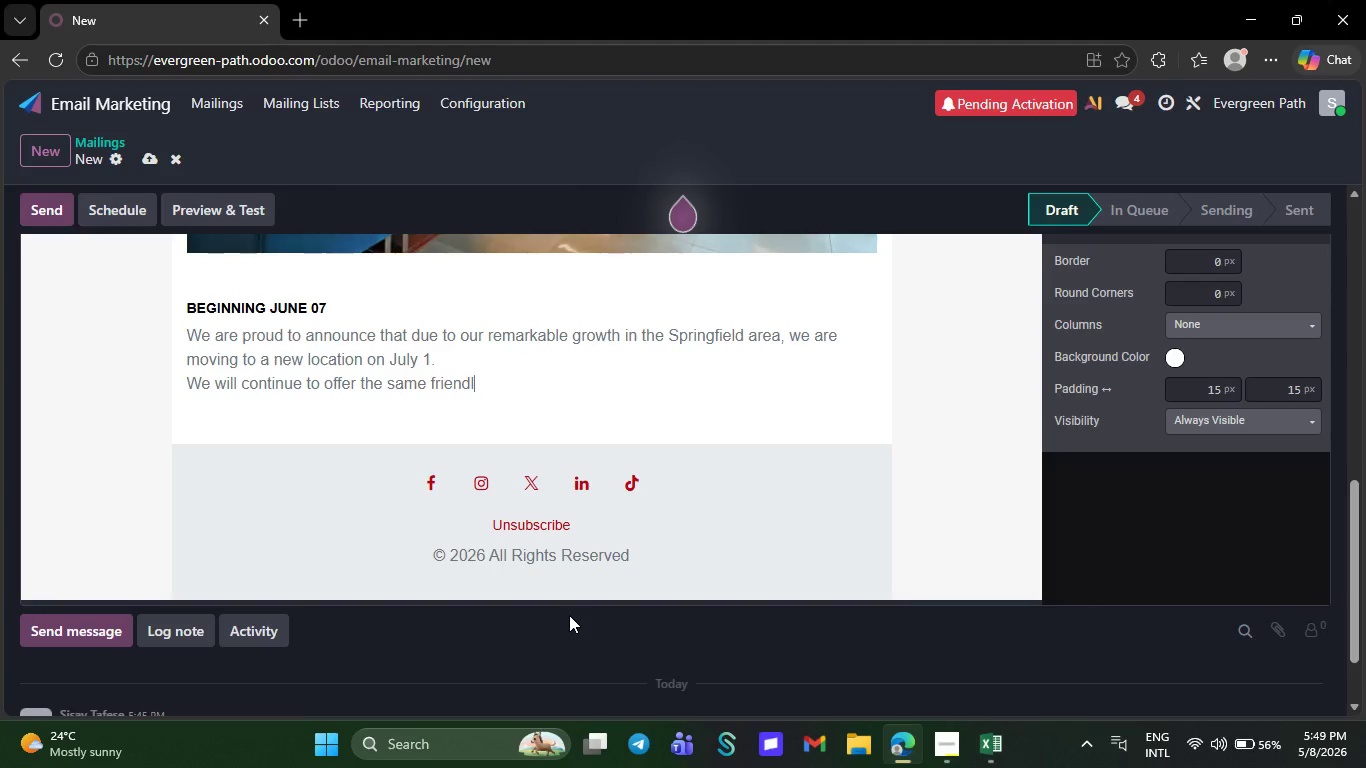 
key(Backspace)
 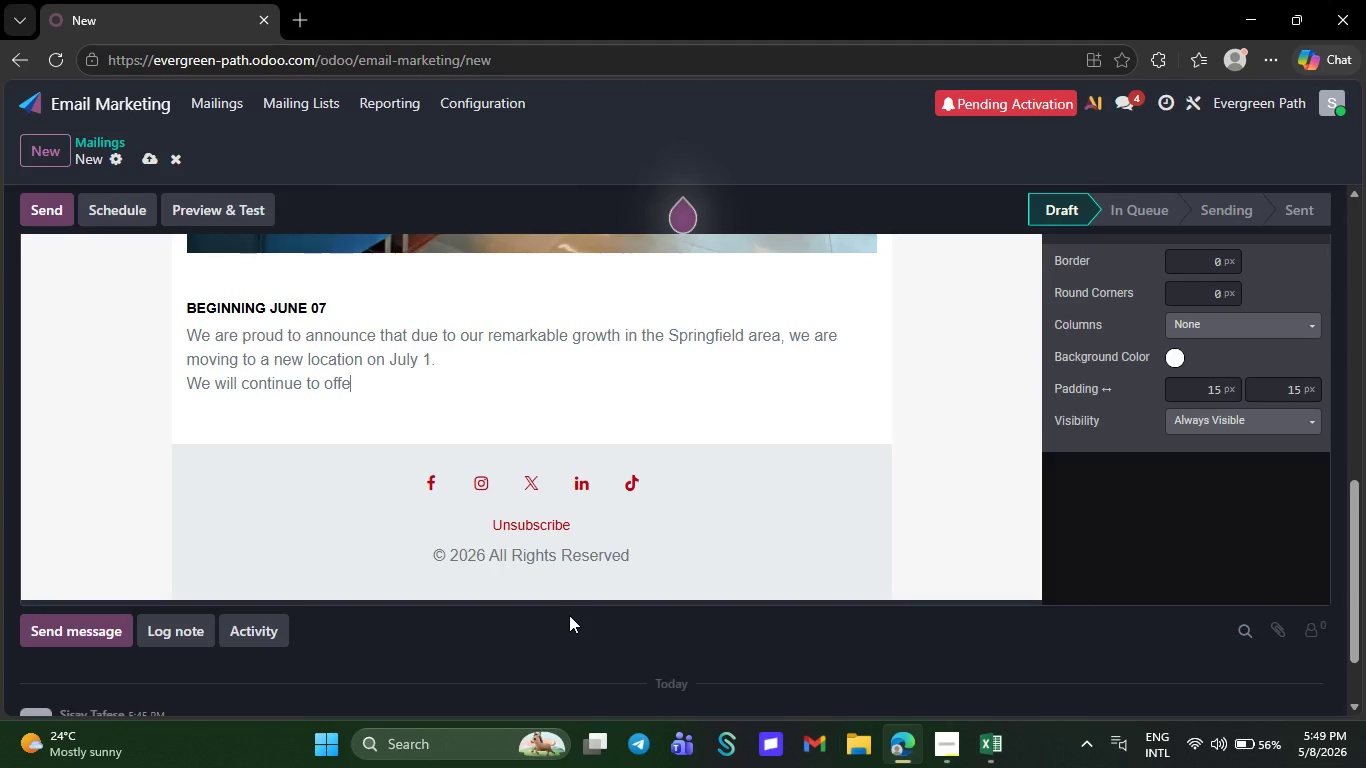 
key(Backspace)
 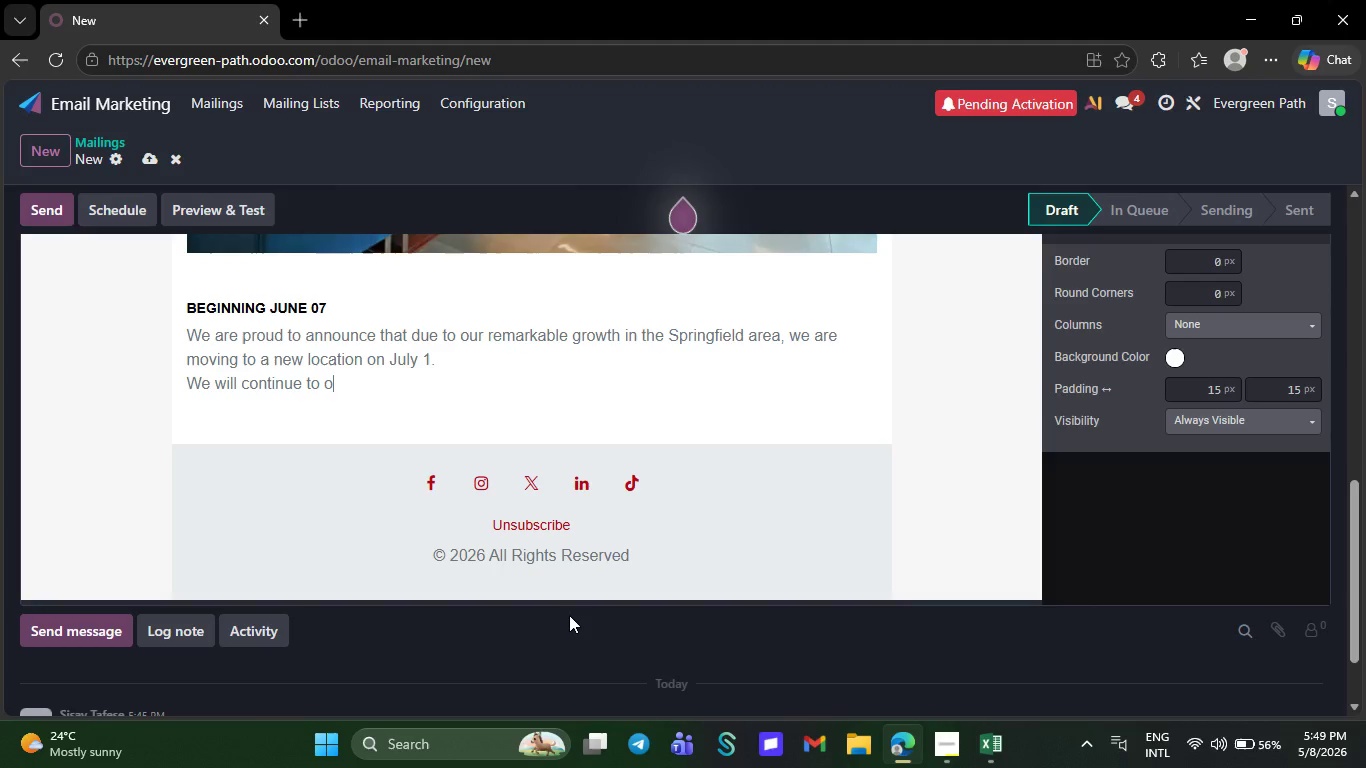 
key(Backspace)
 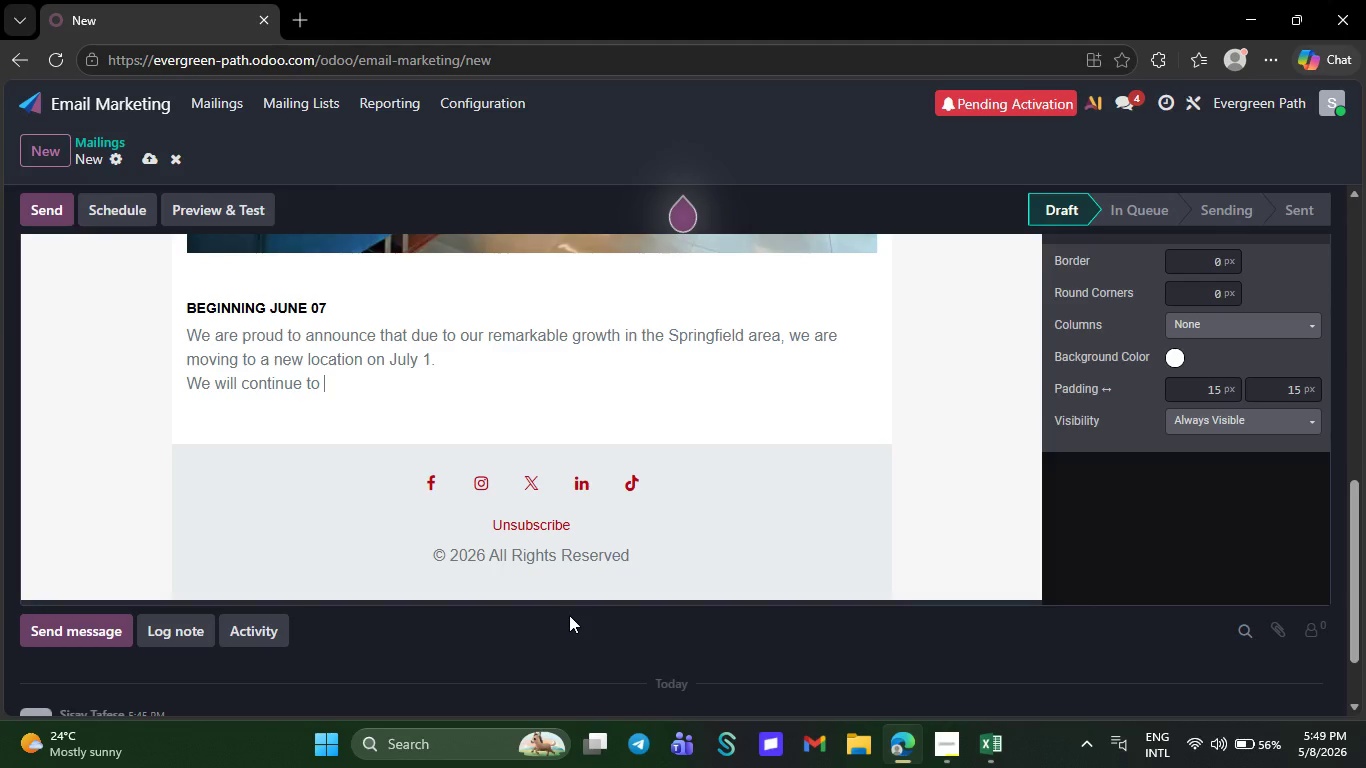 
hold_key(key=Backspace, duration=1.0)
 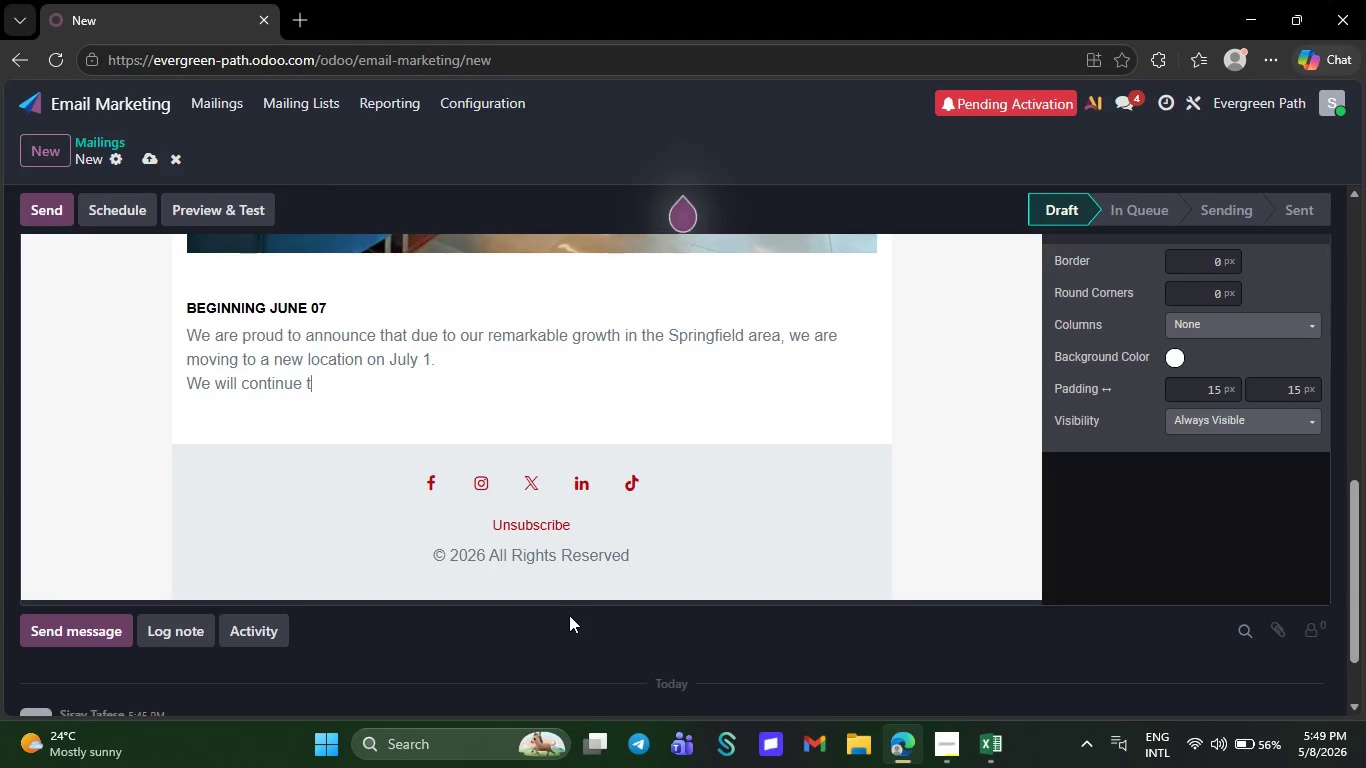 
key(Backspace)
 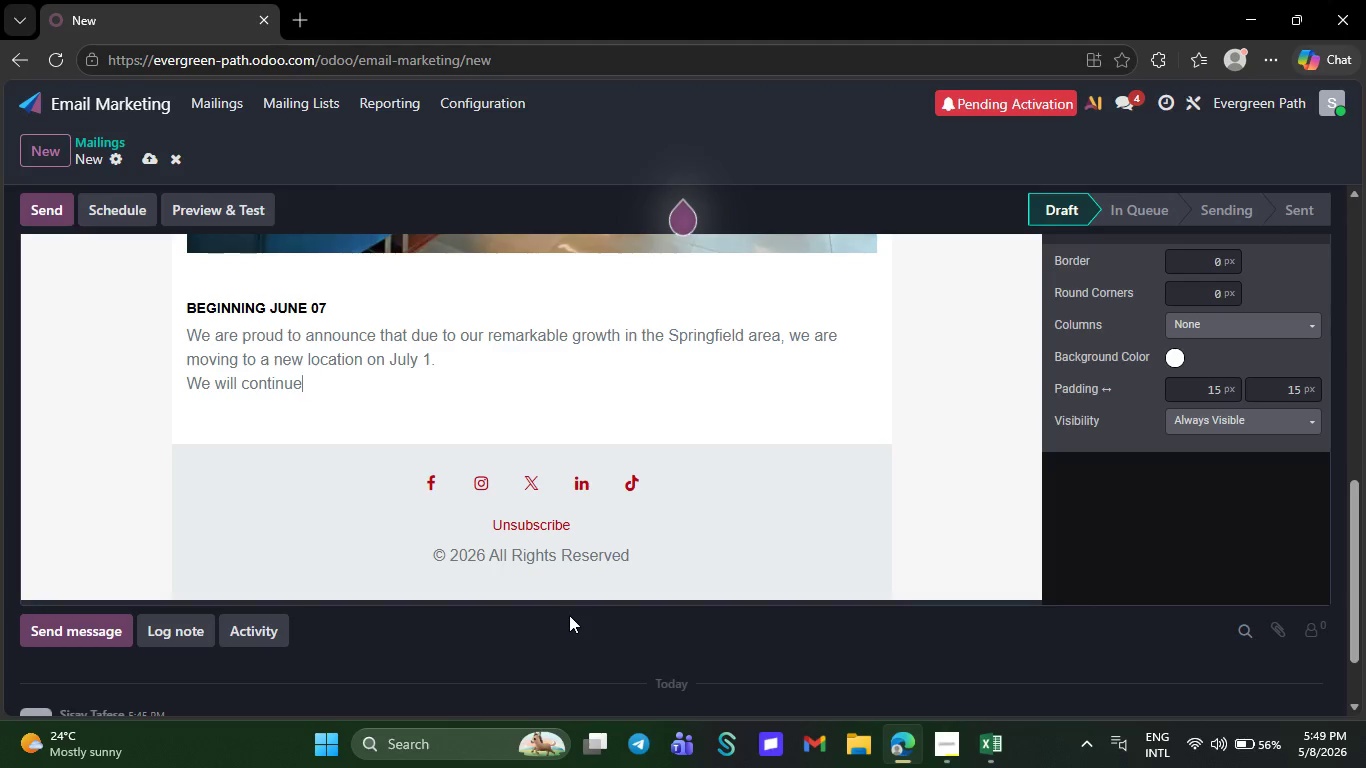 
key(Backspace)
 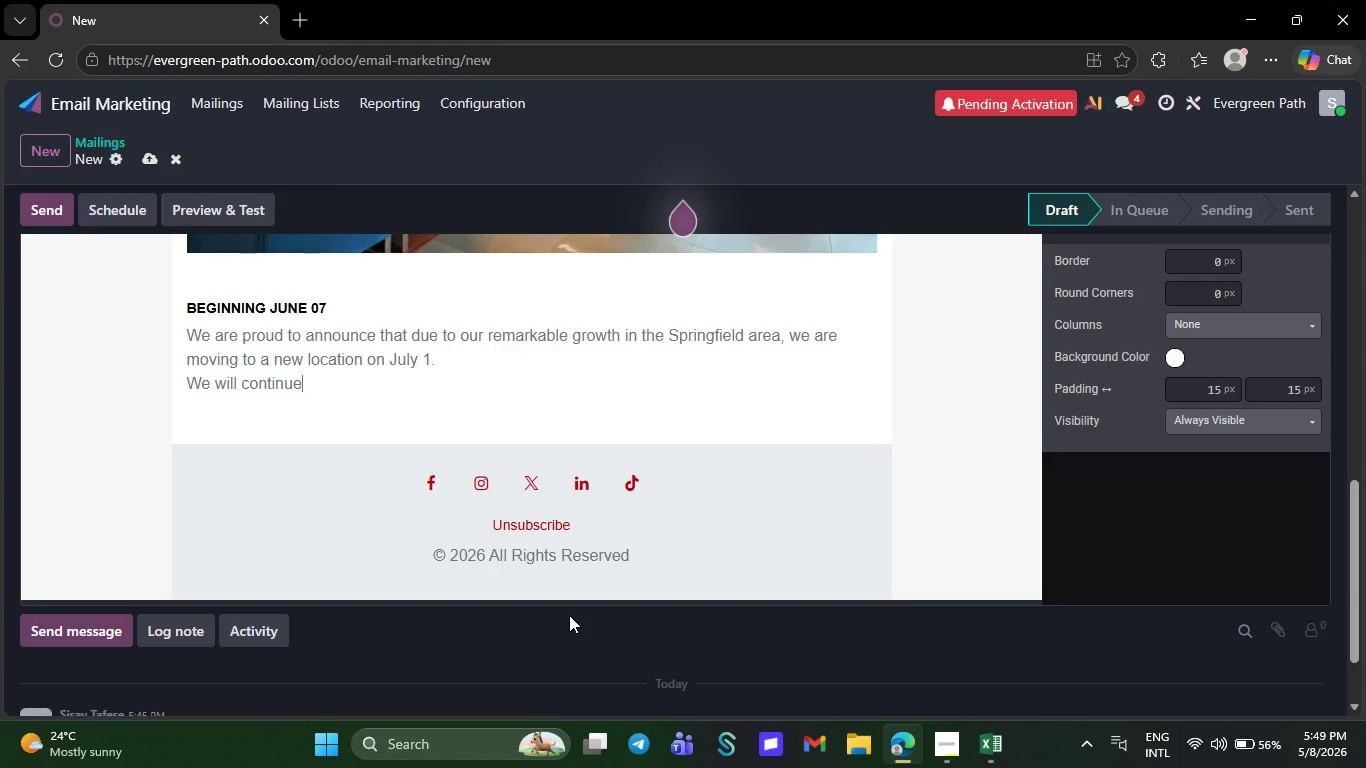 
key(Backspace)
 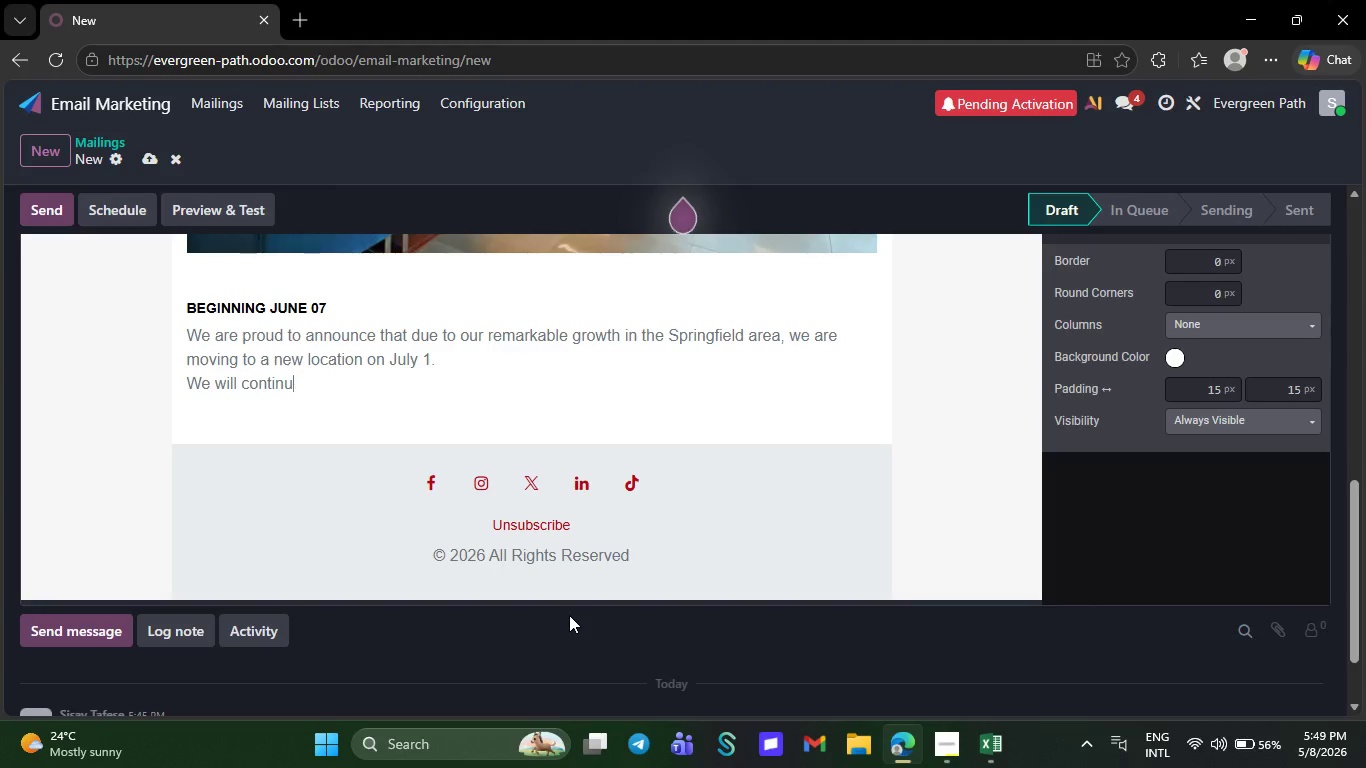 
key(Backspace)
 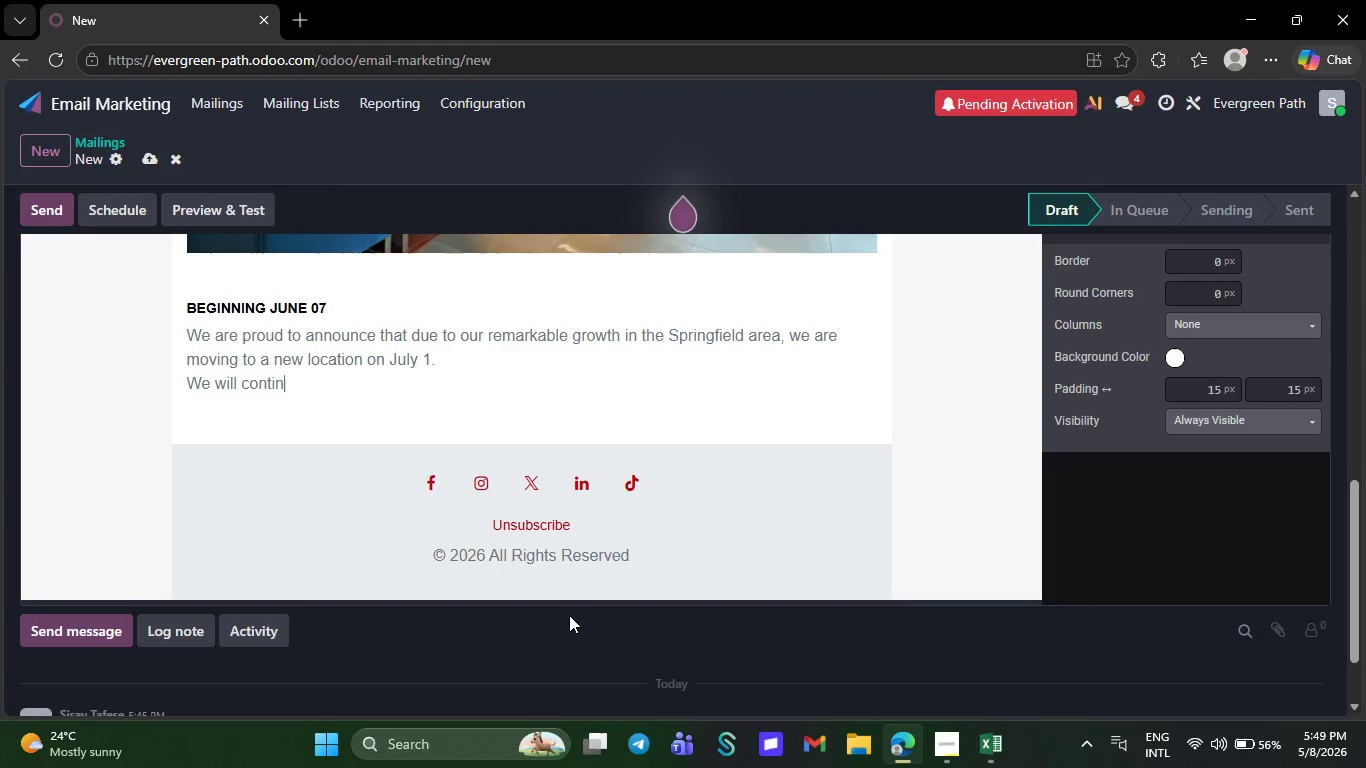 
key(Backspace)
 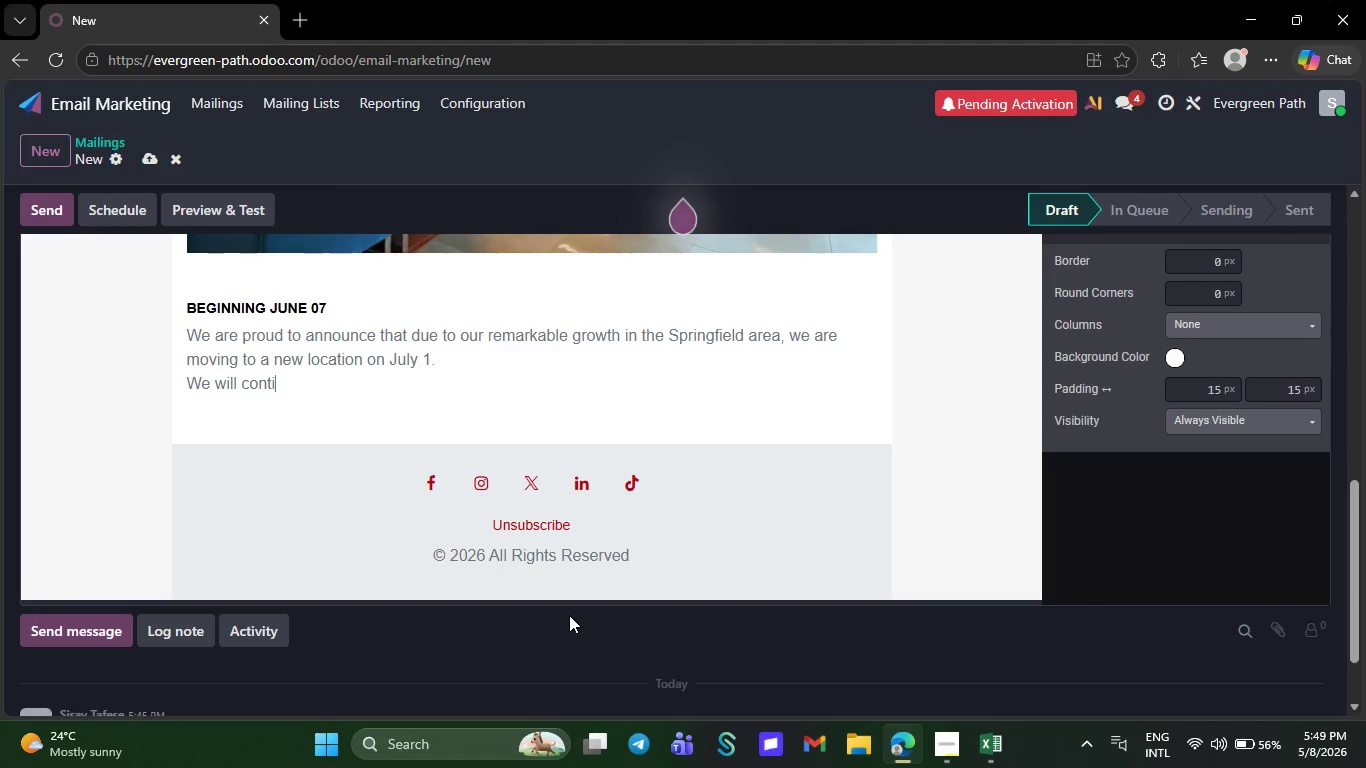 
key(Backspace)
 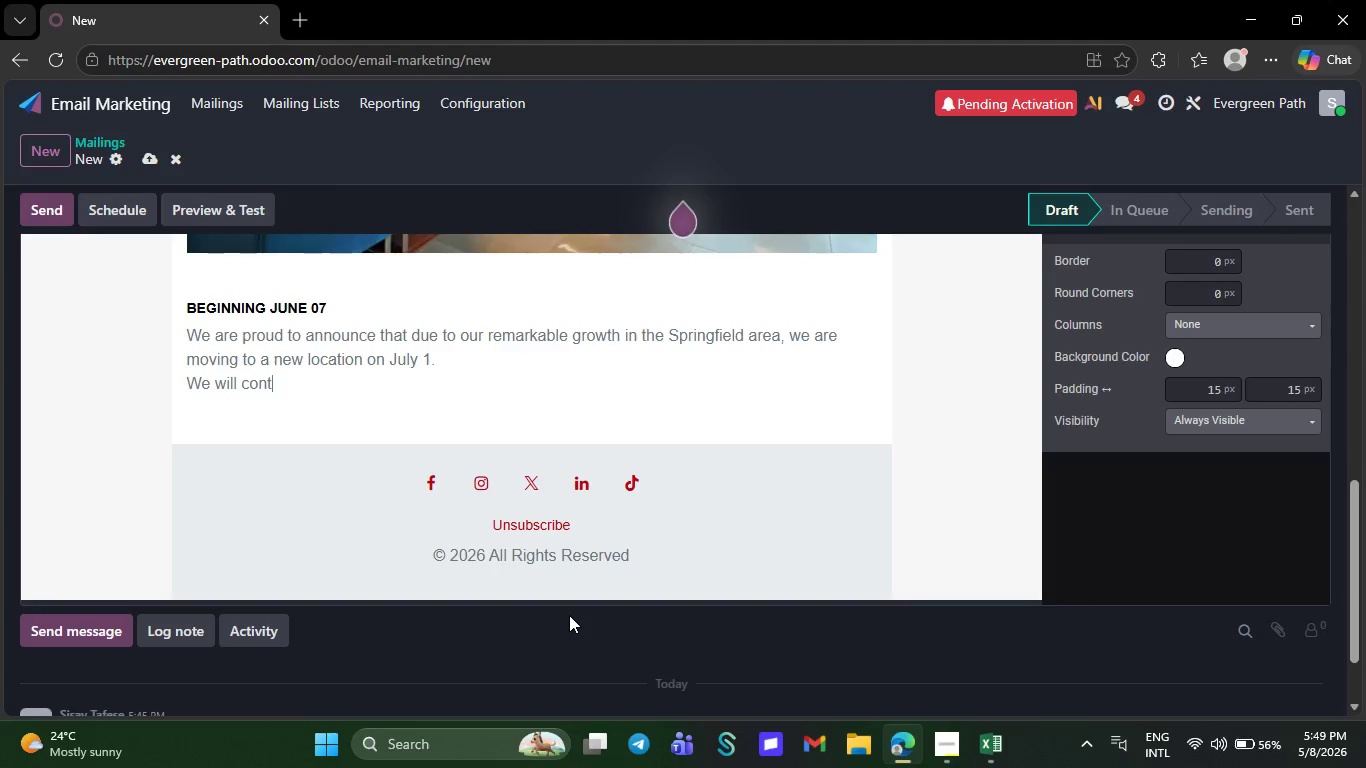 
key(Backspace)
 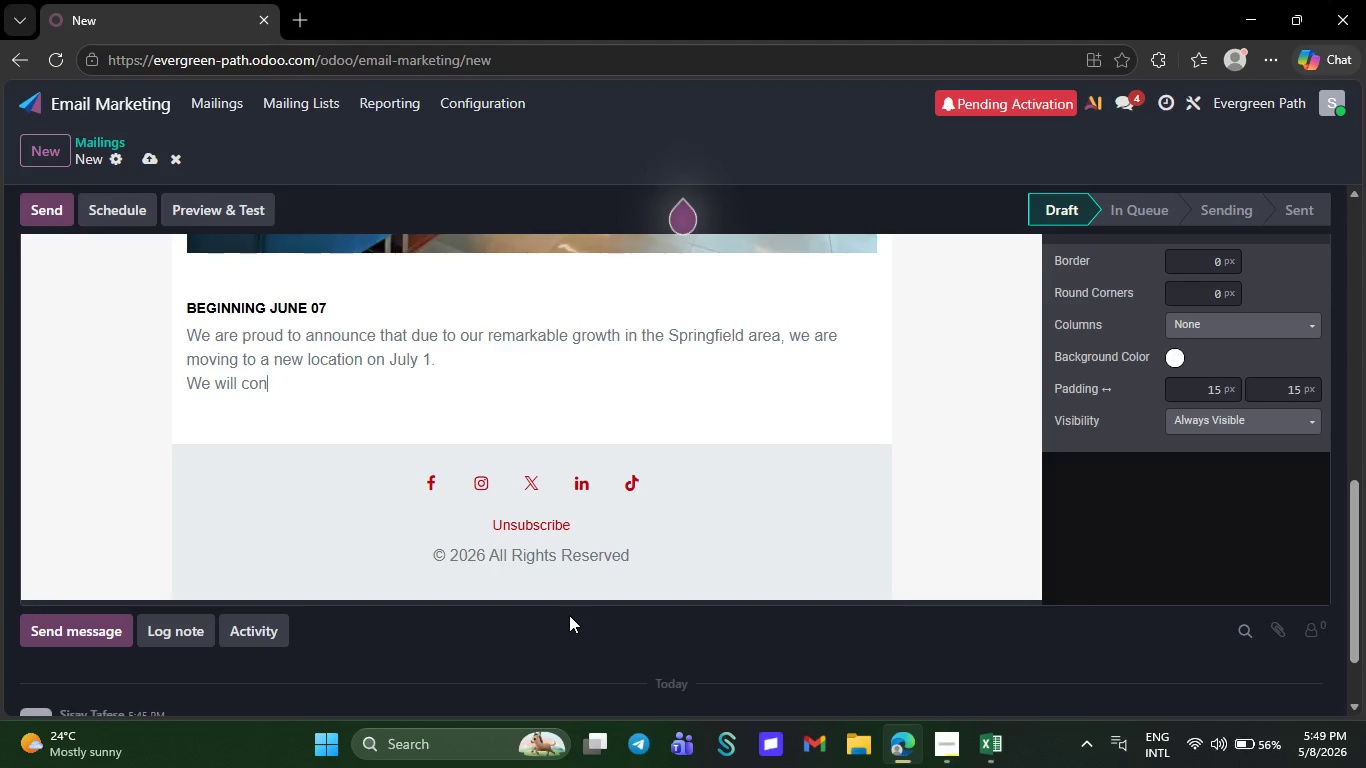 
key(Backspace)
 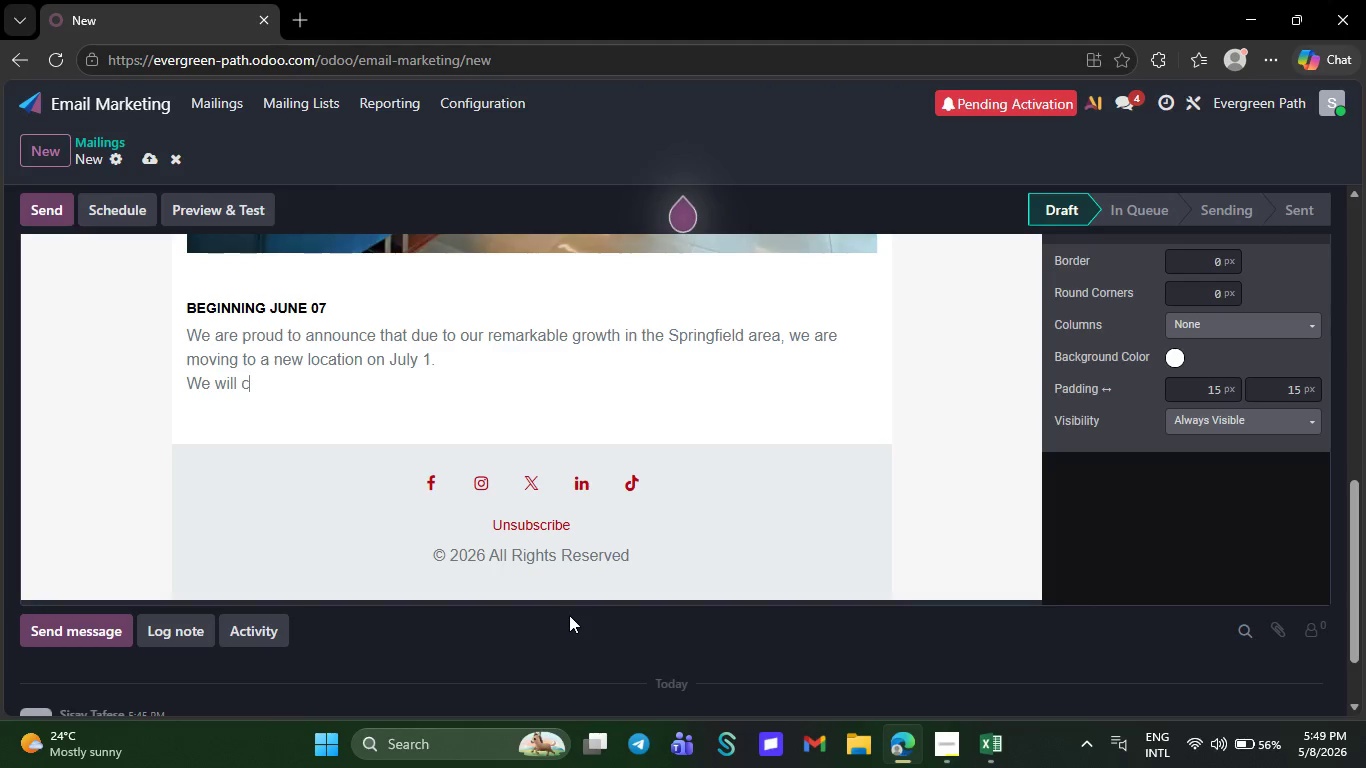 
key(Backspace)
 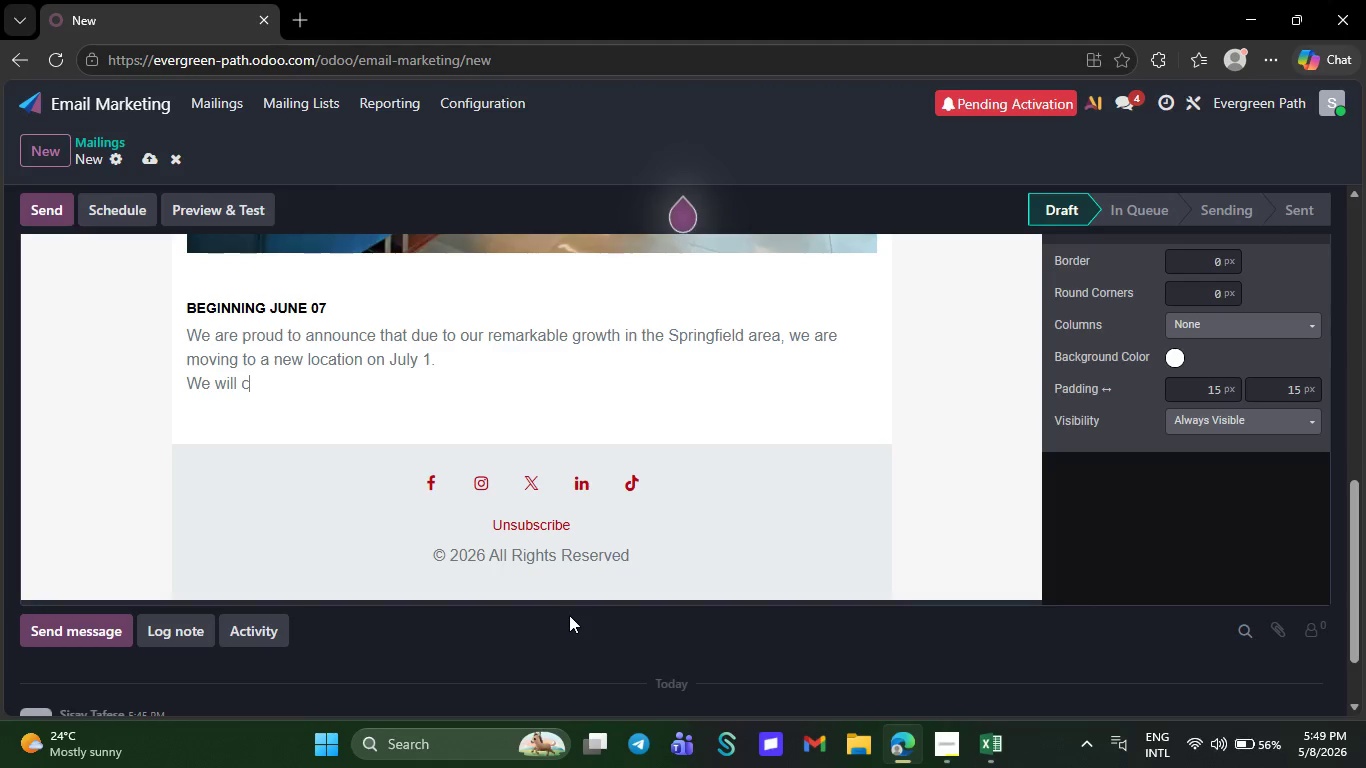 
key(Backspace)
 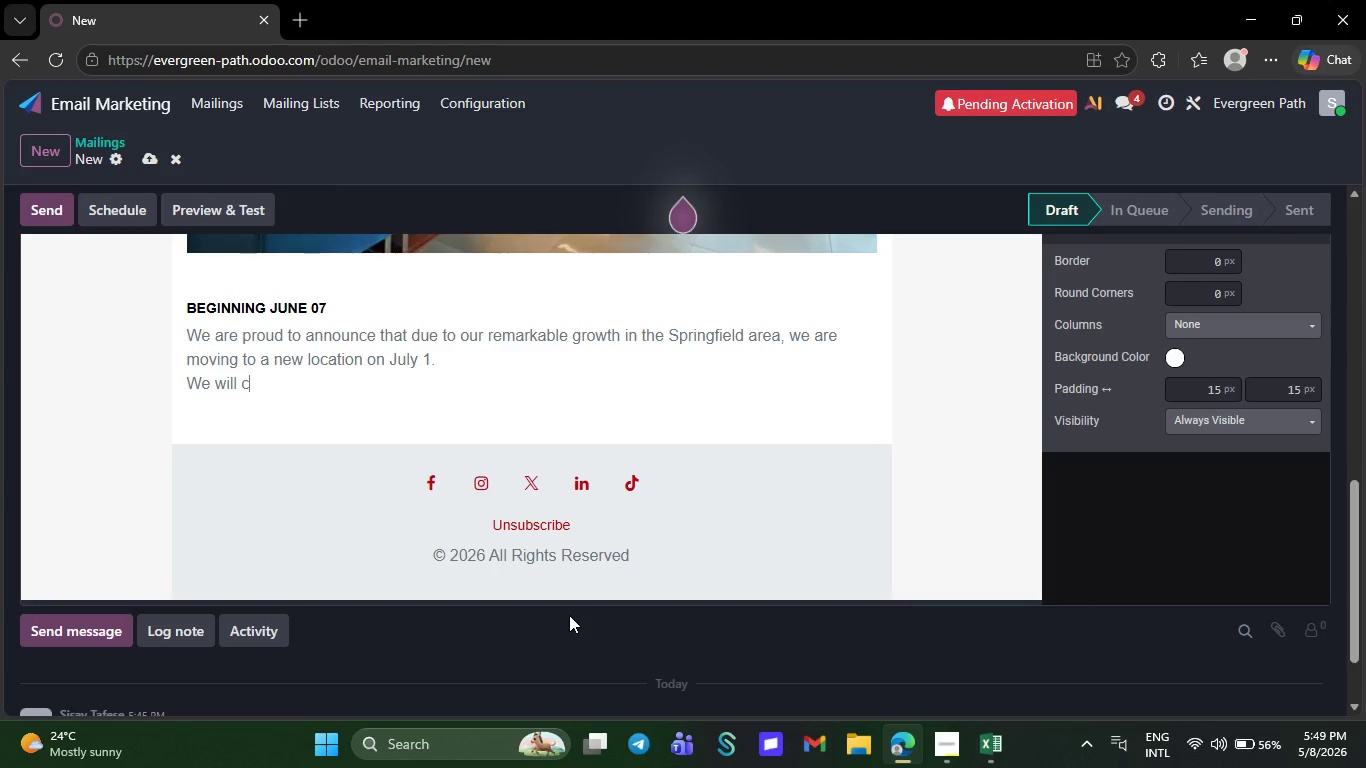 
key(Backspace)
 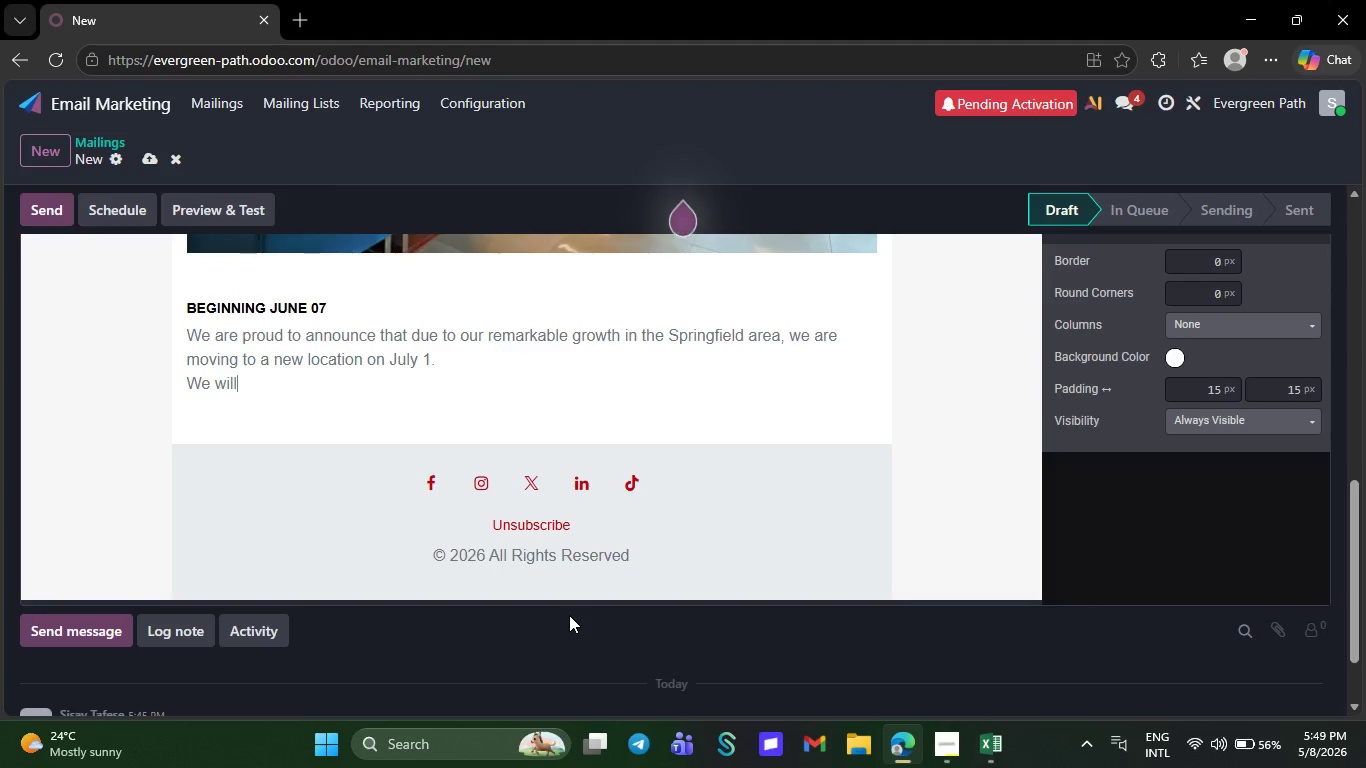 
key(Backspace)
 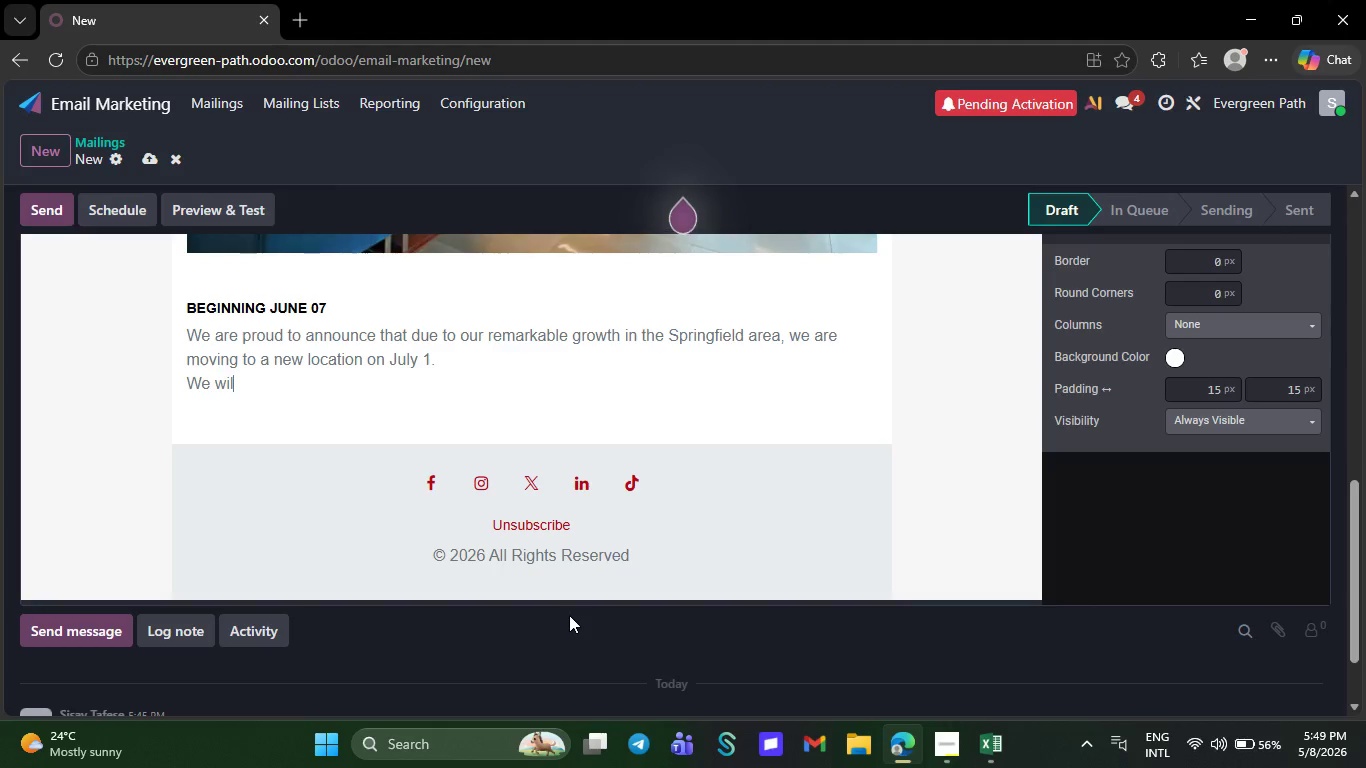 
key(Backspace)
 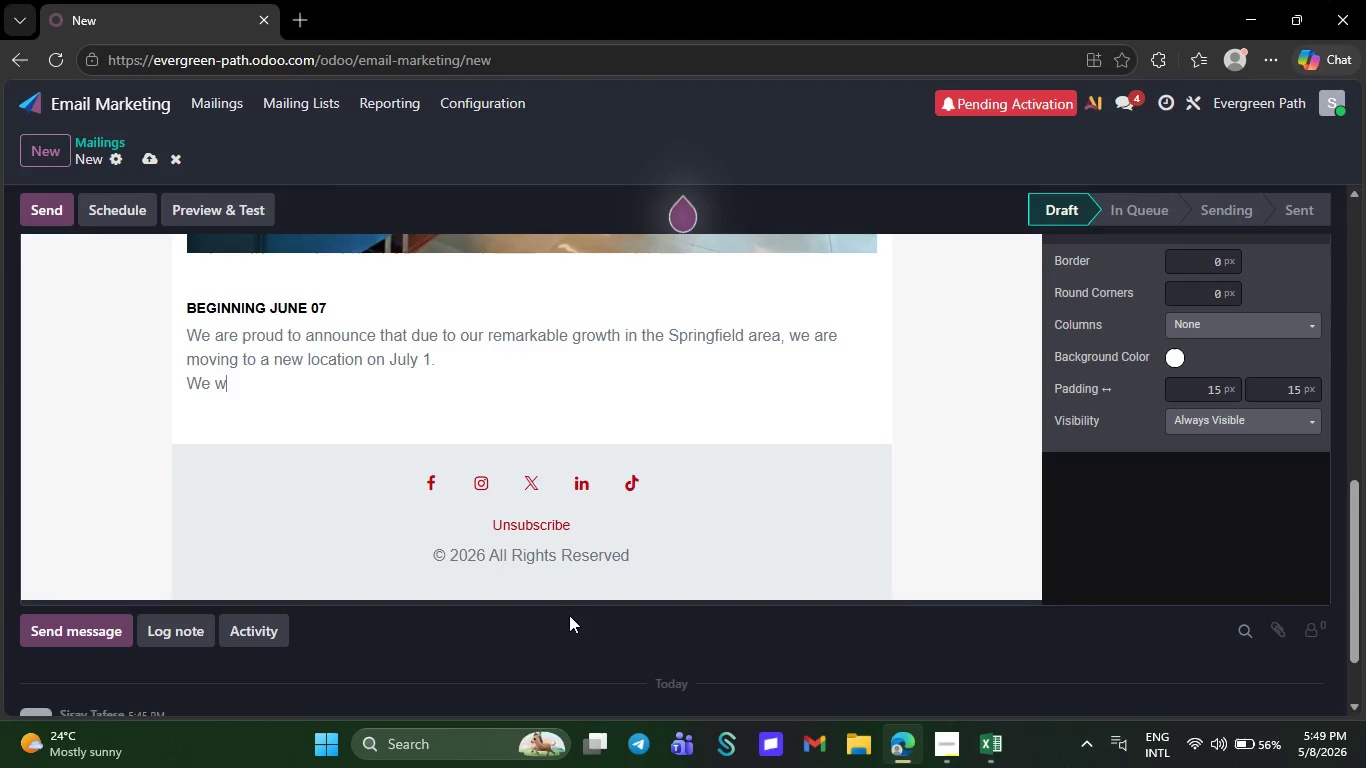 
key(Backspace)
 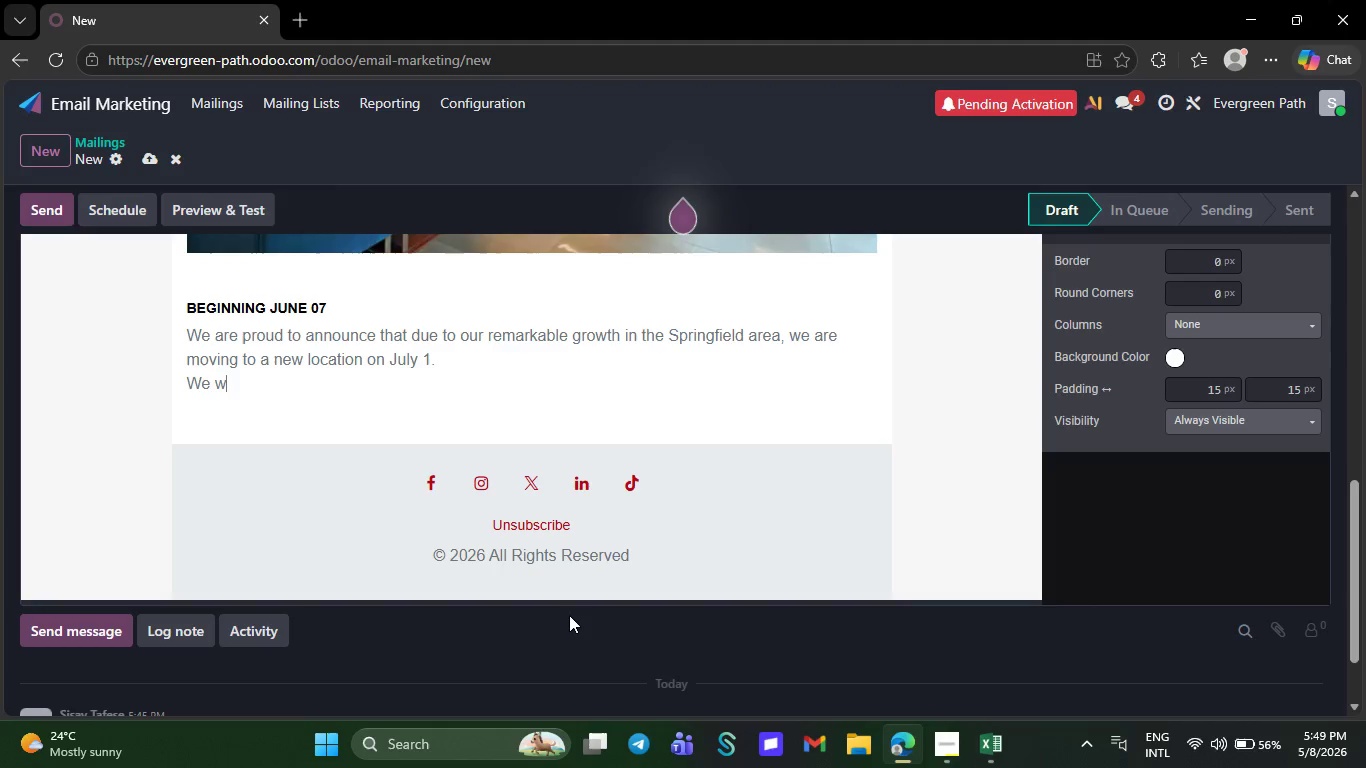 
key(Backspace)
 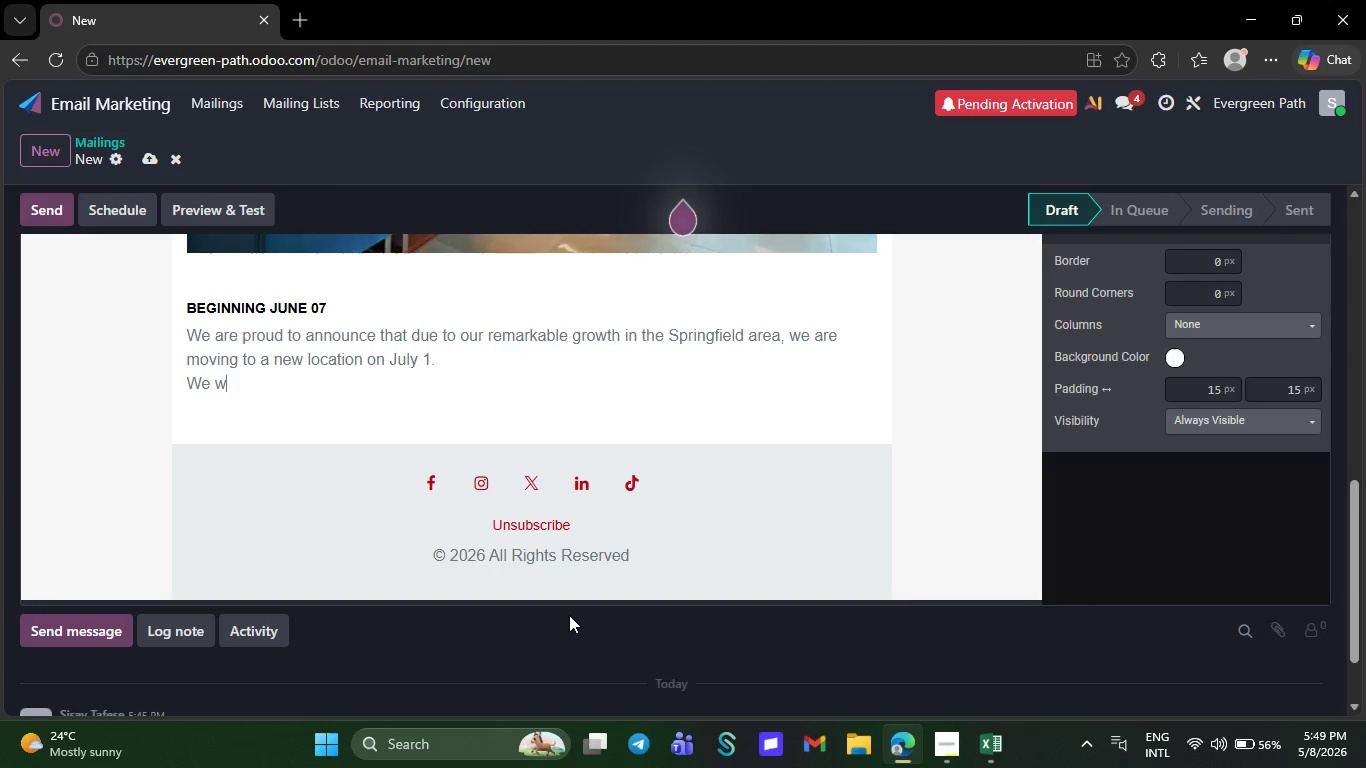 
key(Backspace)
 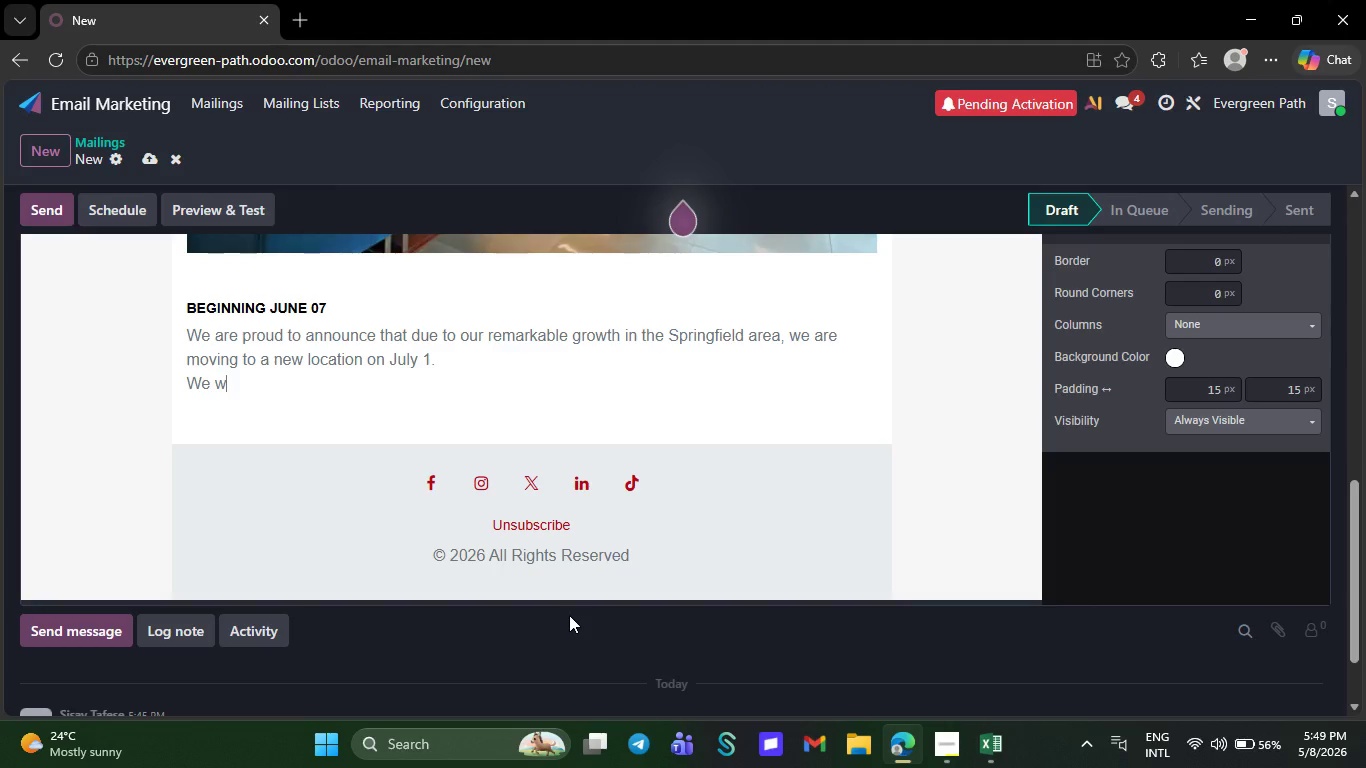 
key(Backspace)
 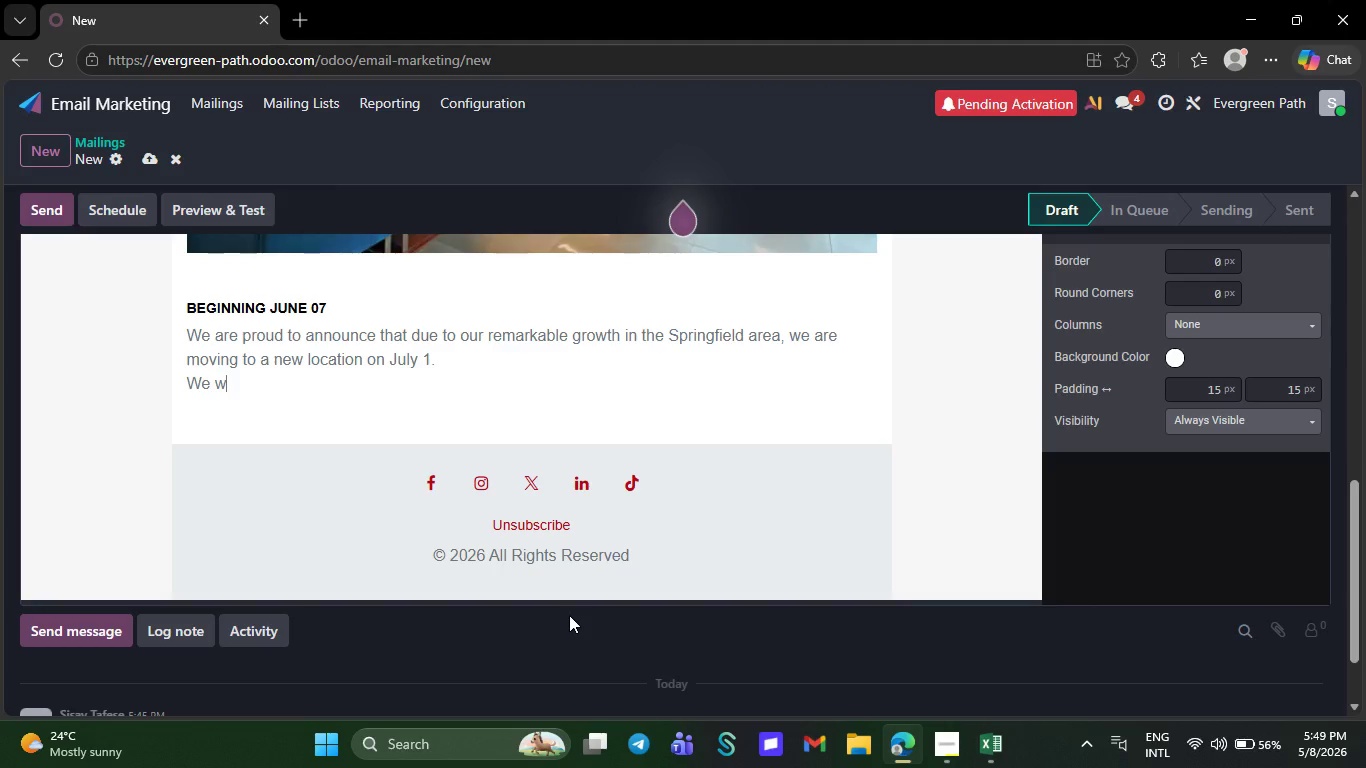 
key(Backspace)
 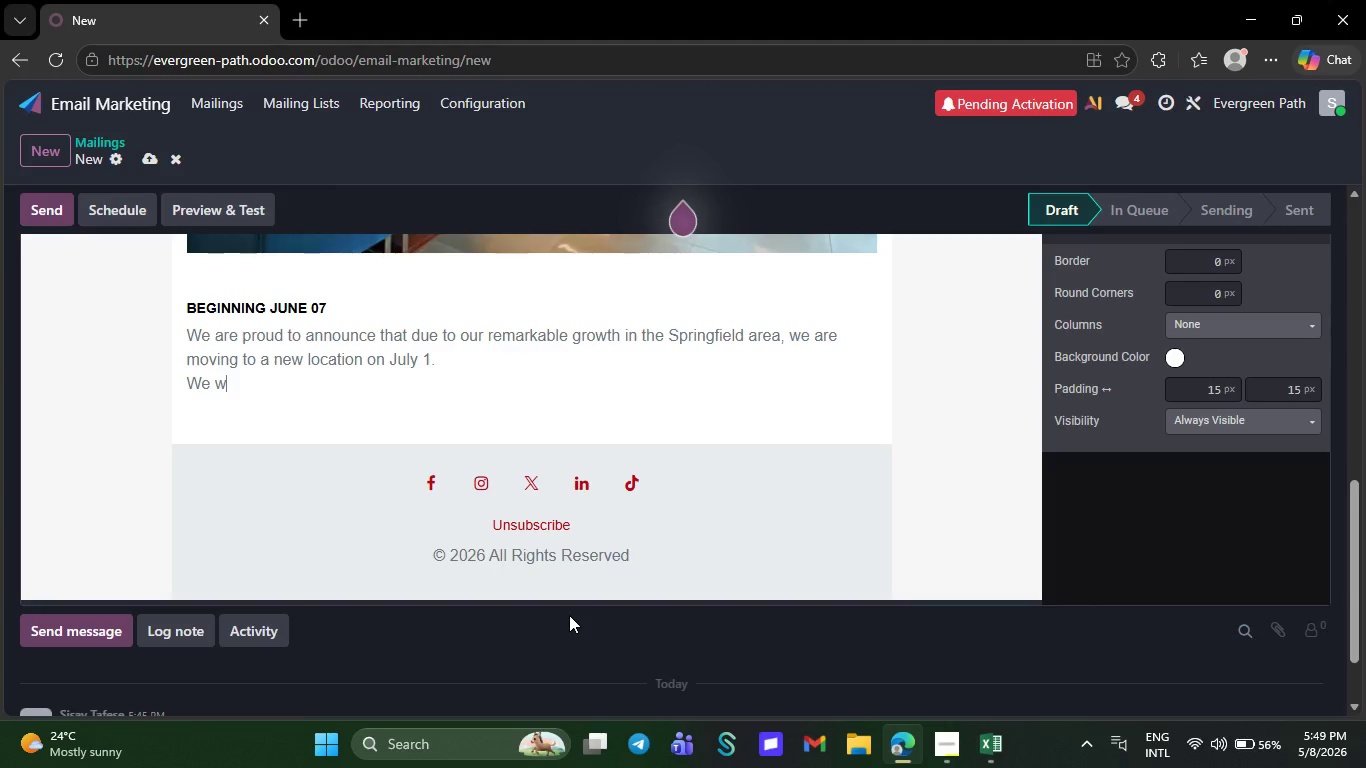 
key(Backspace)
 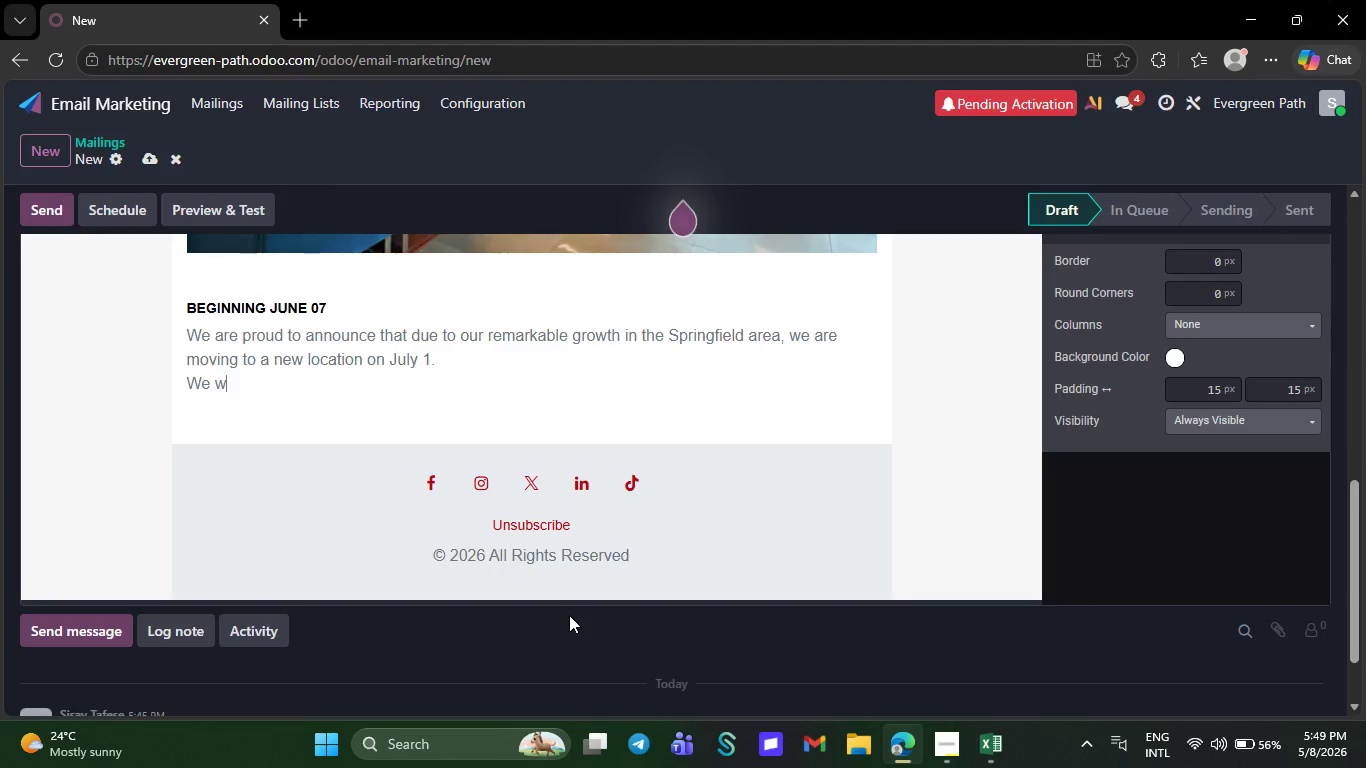 
key(Backspace)
 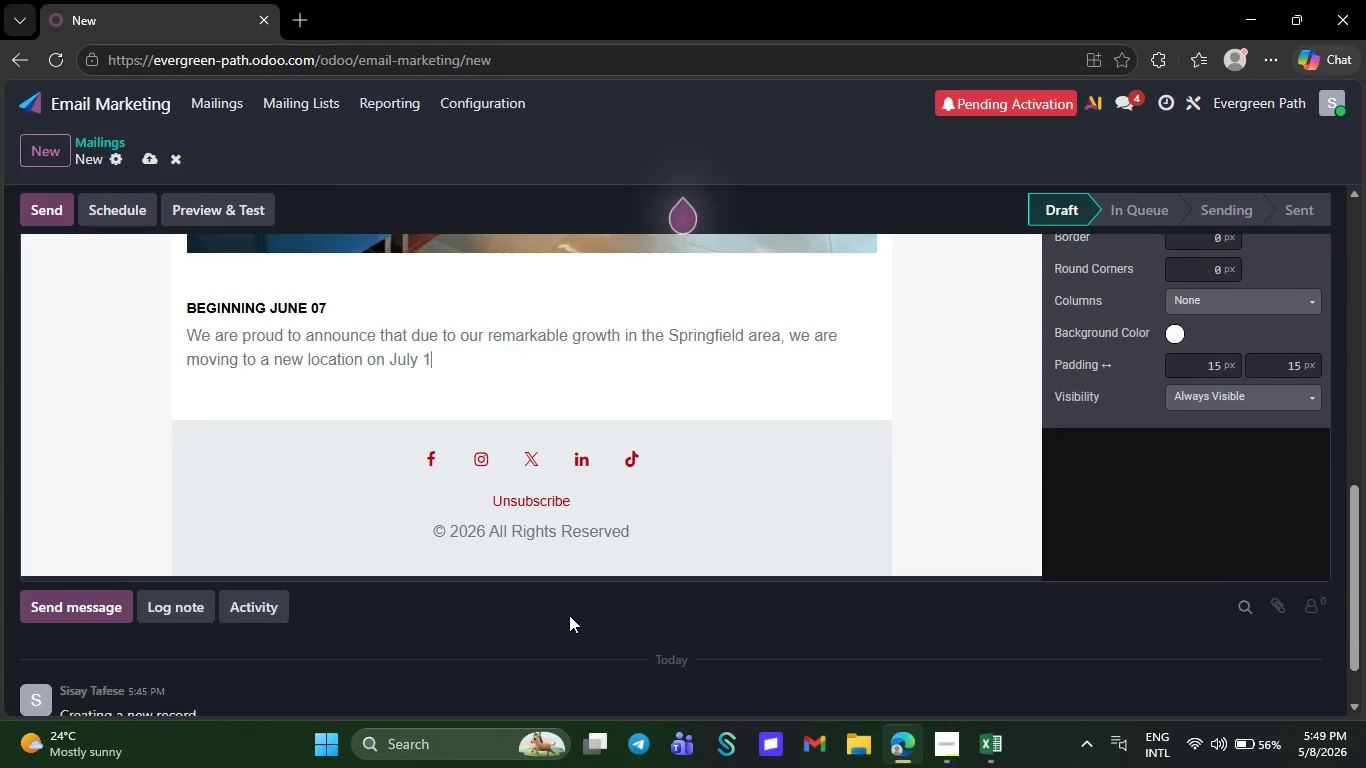 
hold_key(key=Backspace, duration=1.51)
 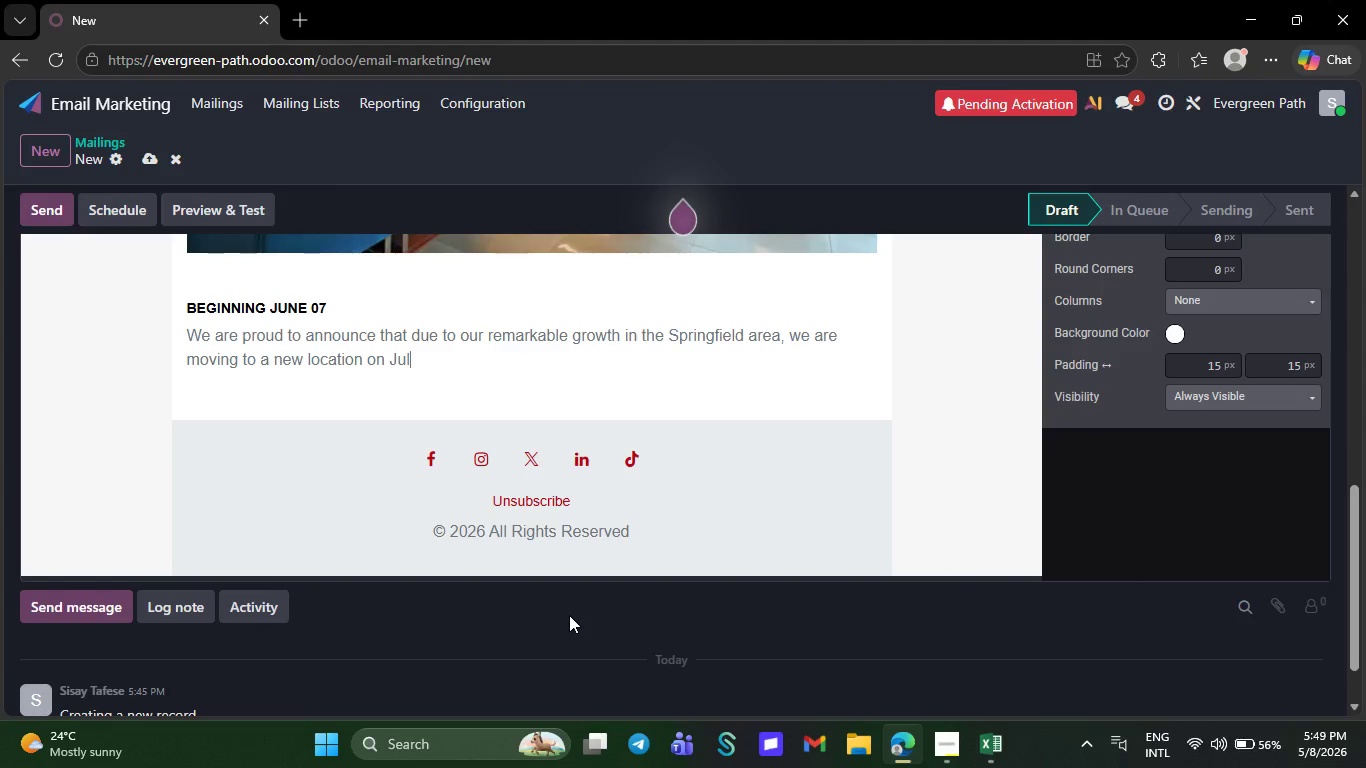 
key(Backspace)
 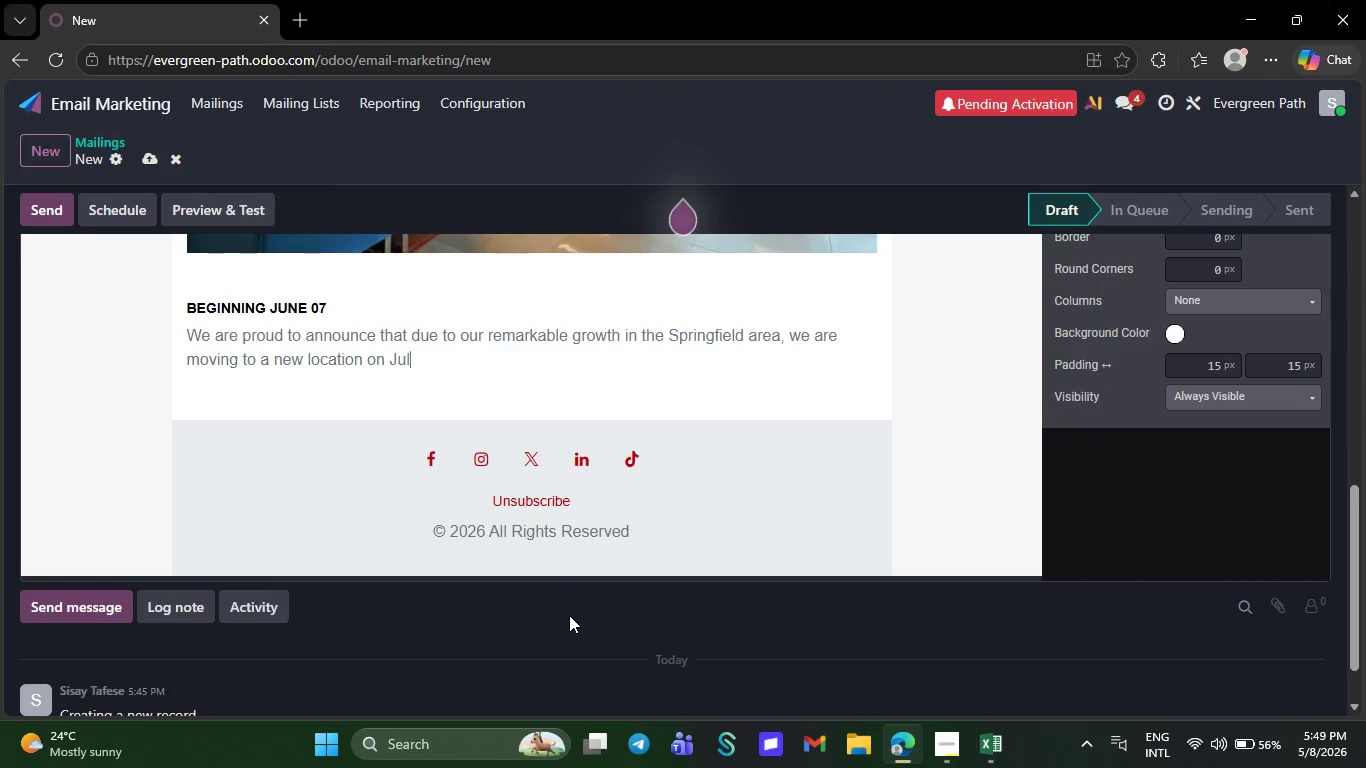 
key(Backspace)
 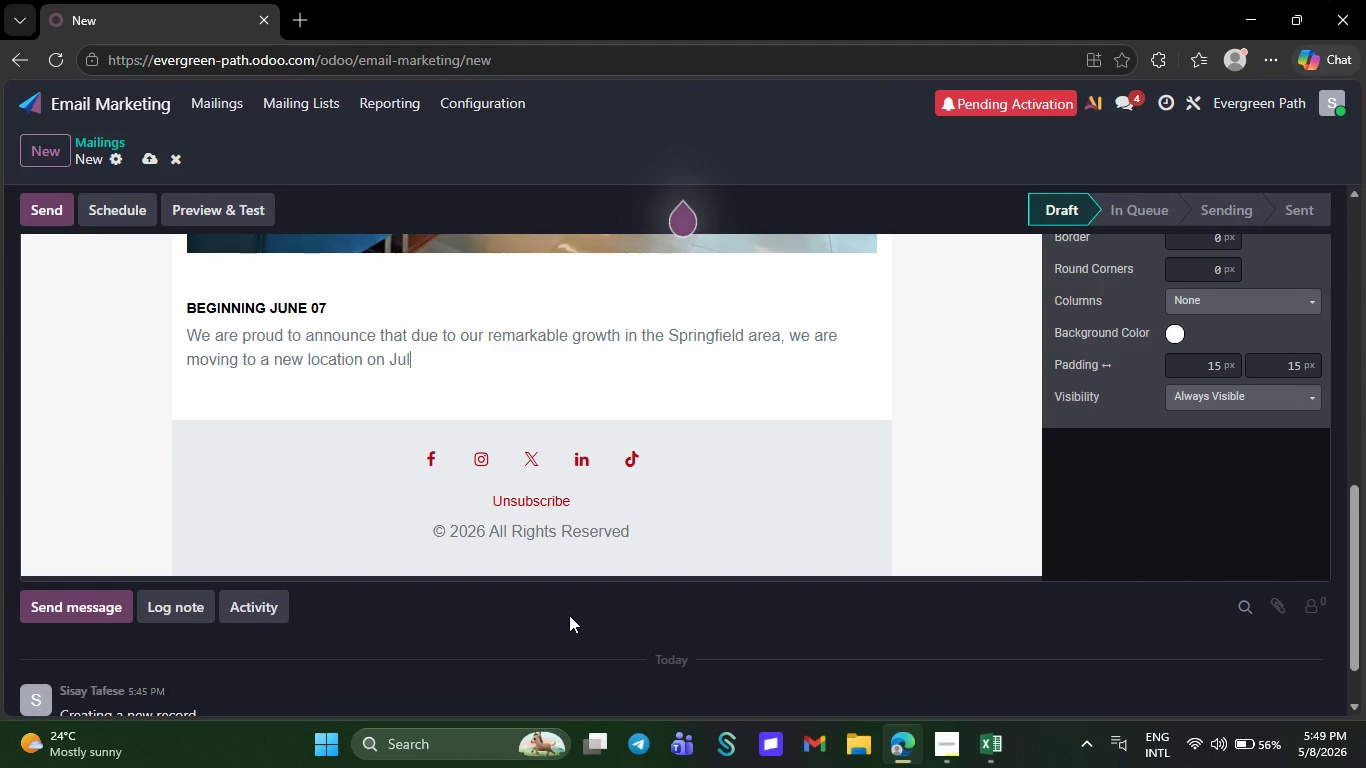 
key(Backspace)
 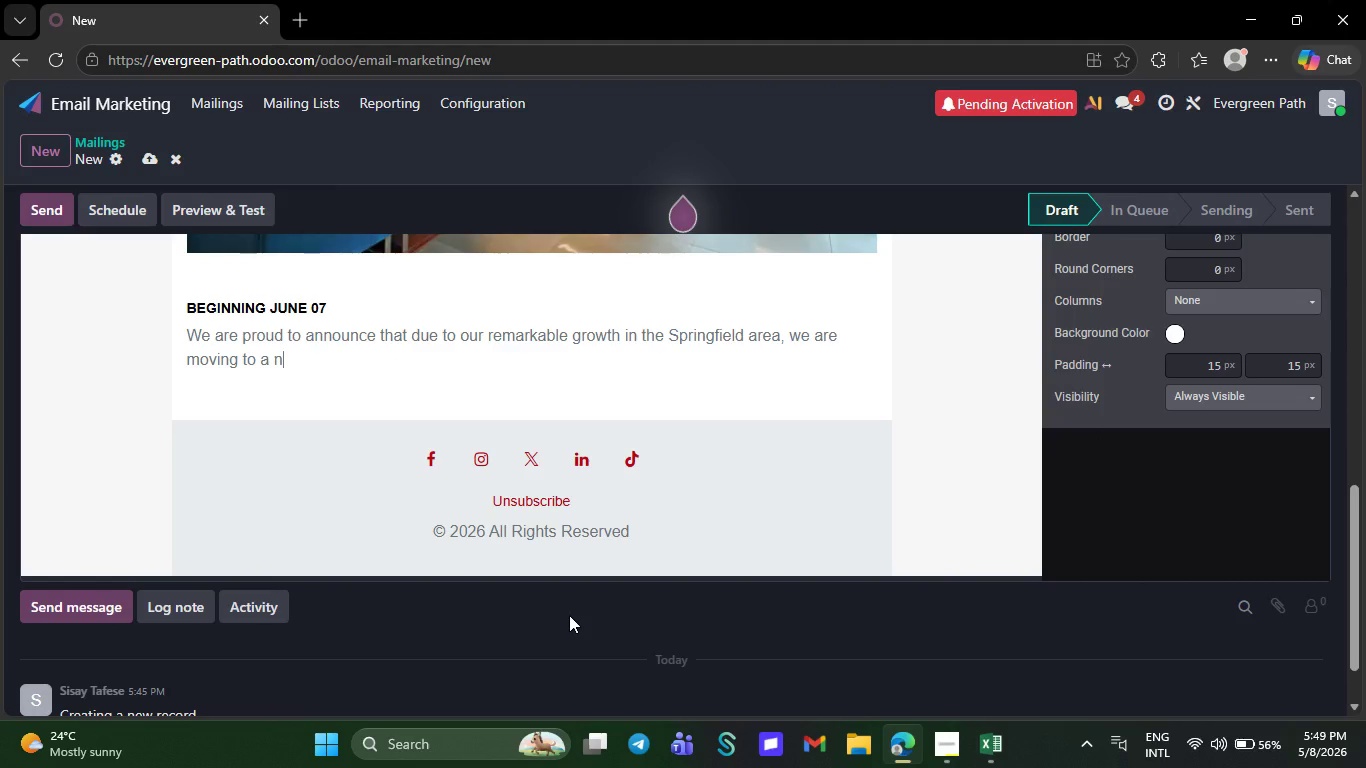 
key(Backspace)
 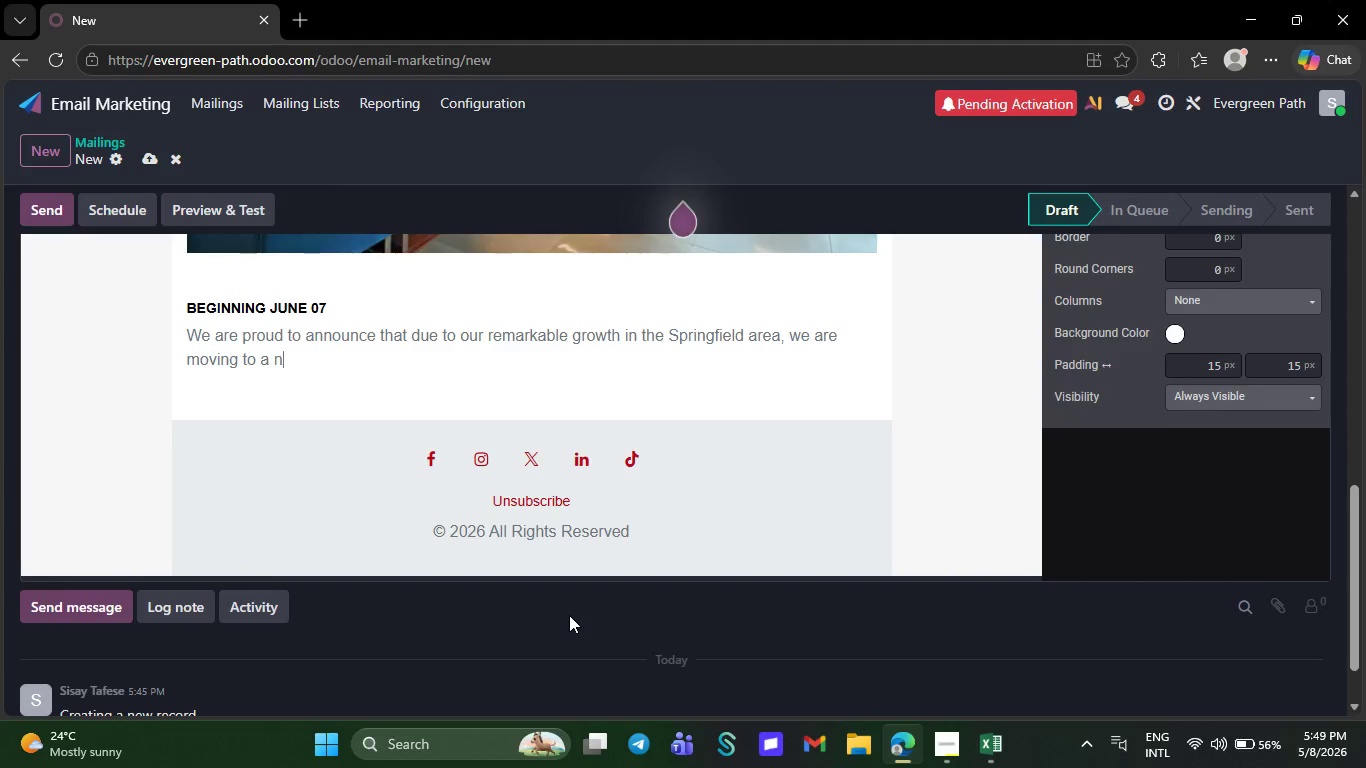 
key(Backspace)
 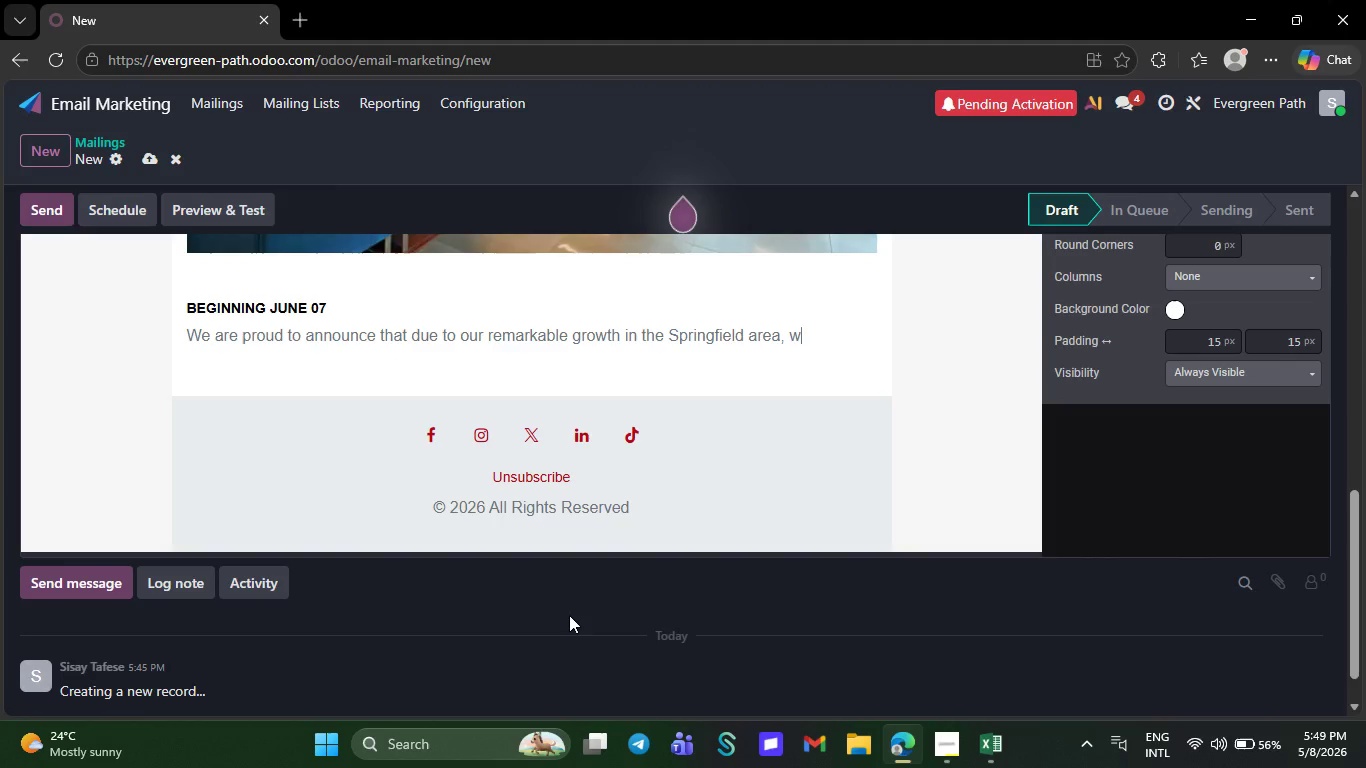 
key(Backspace)
 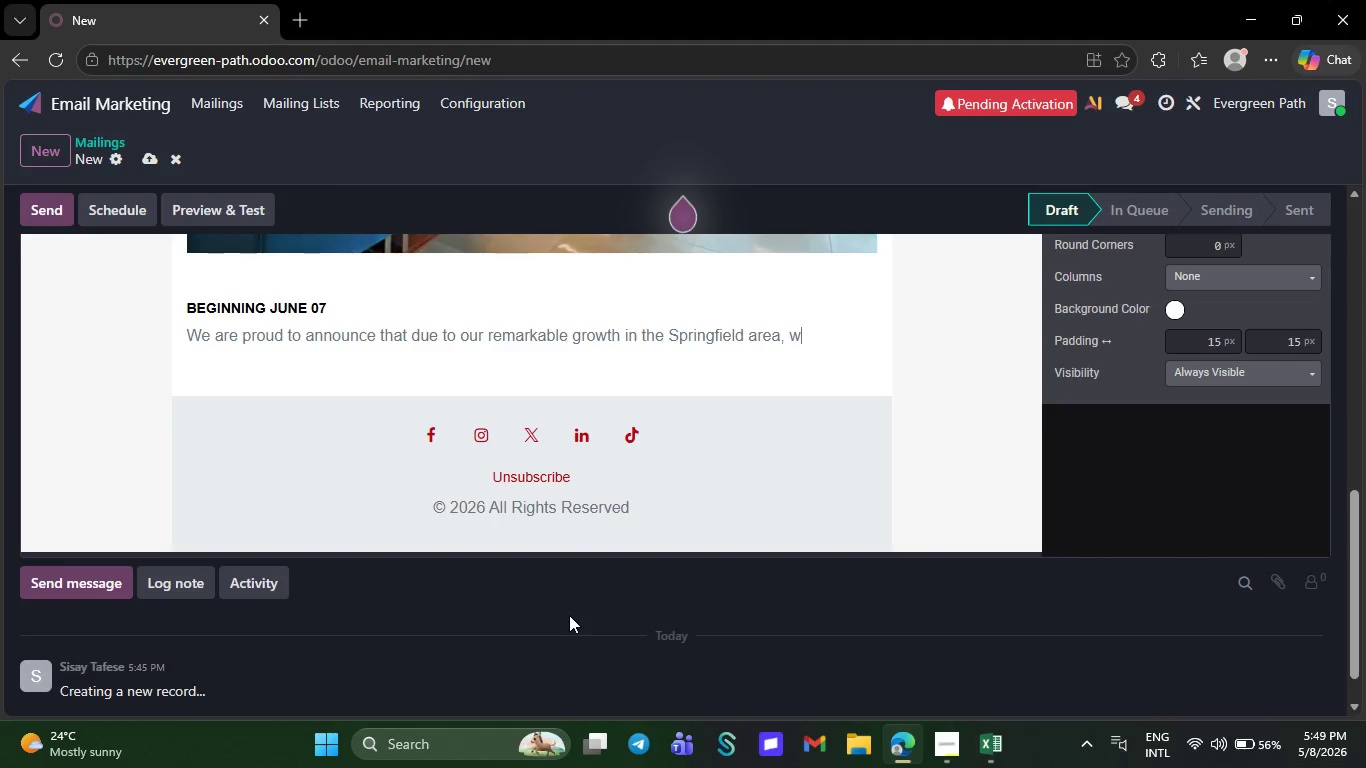 
key(Backspace)
 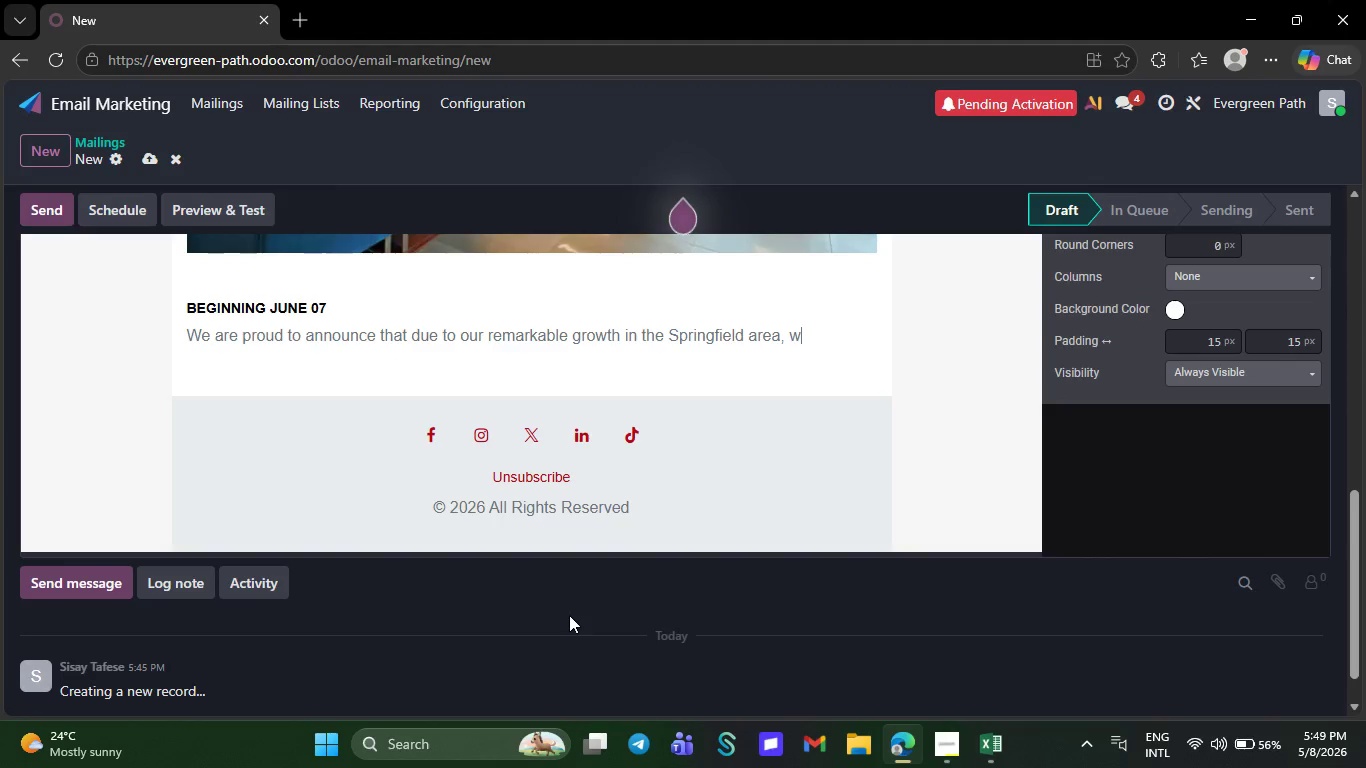 
key(Backspace)
 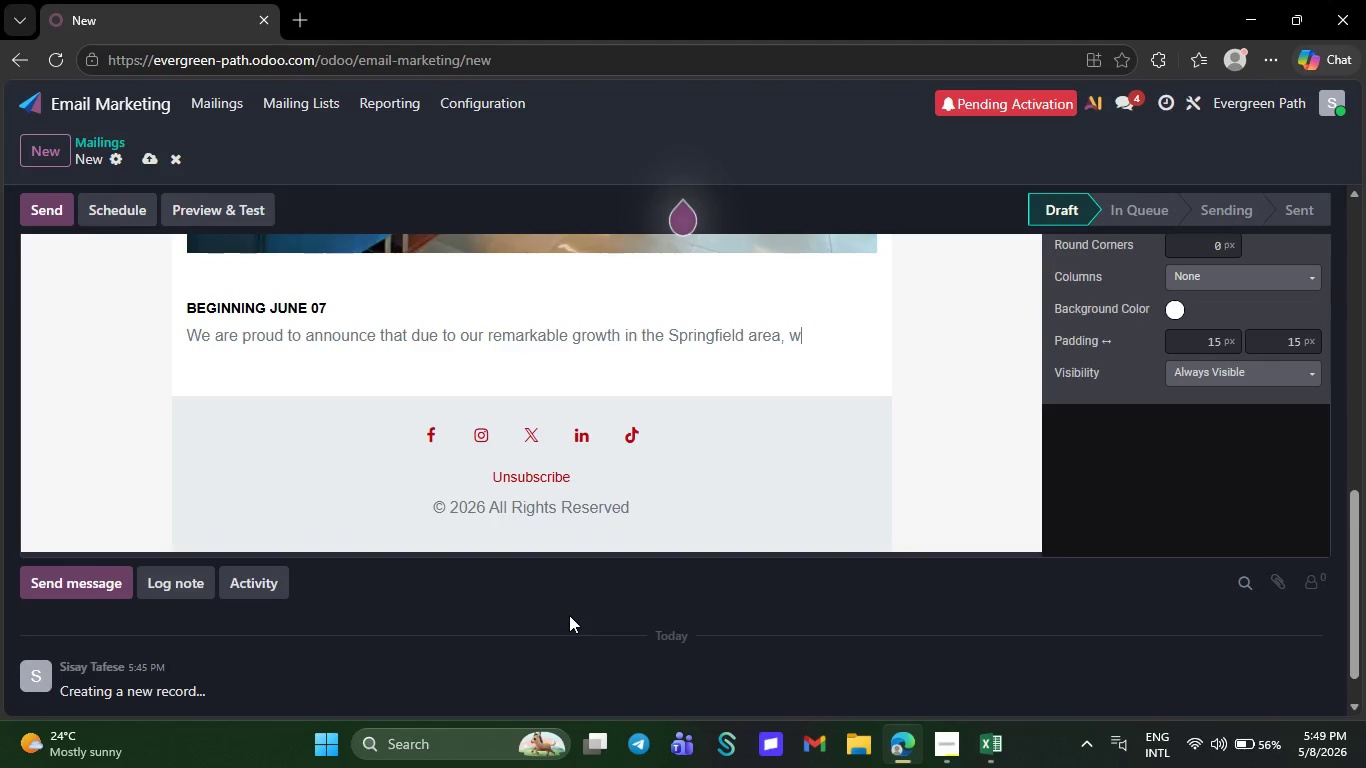 
key(Backspace)
 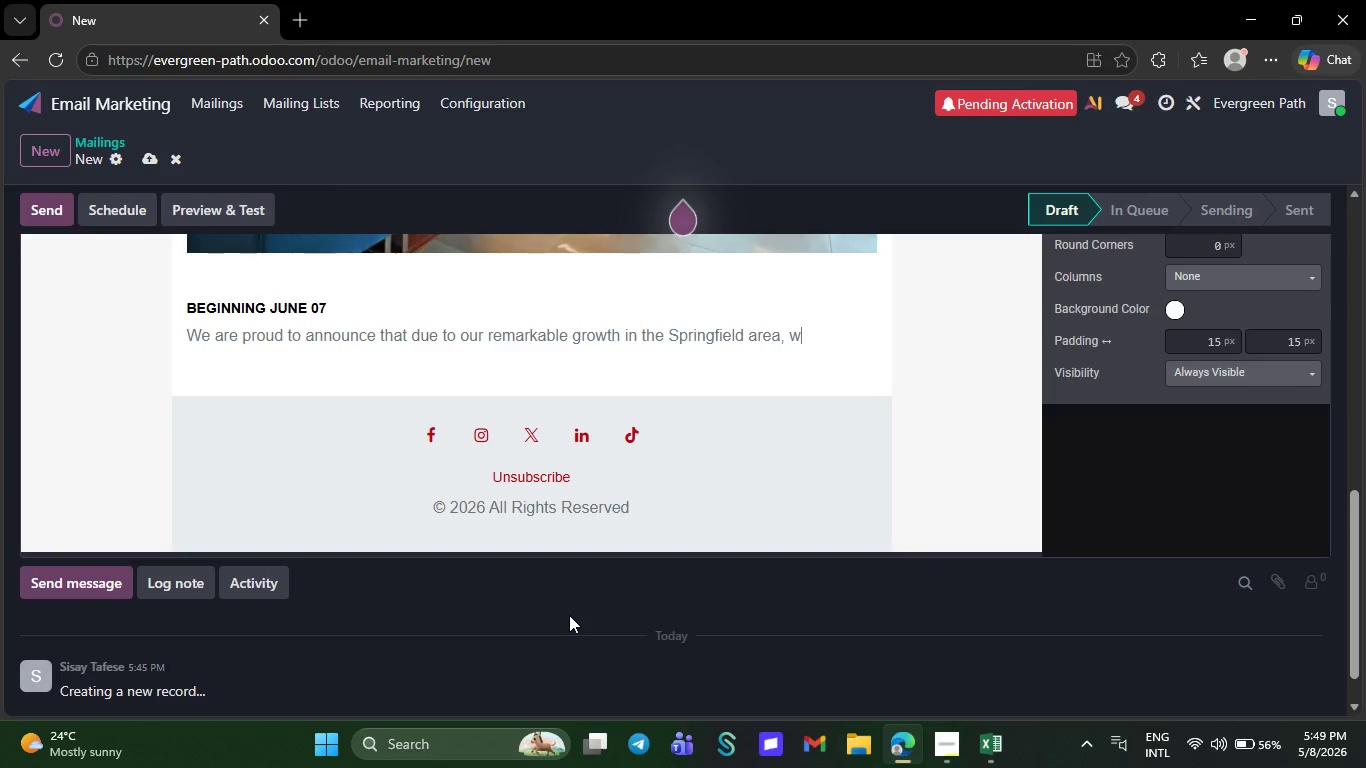 
key(Backspace)
 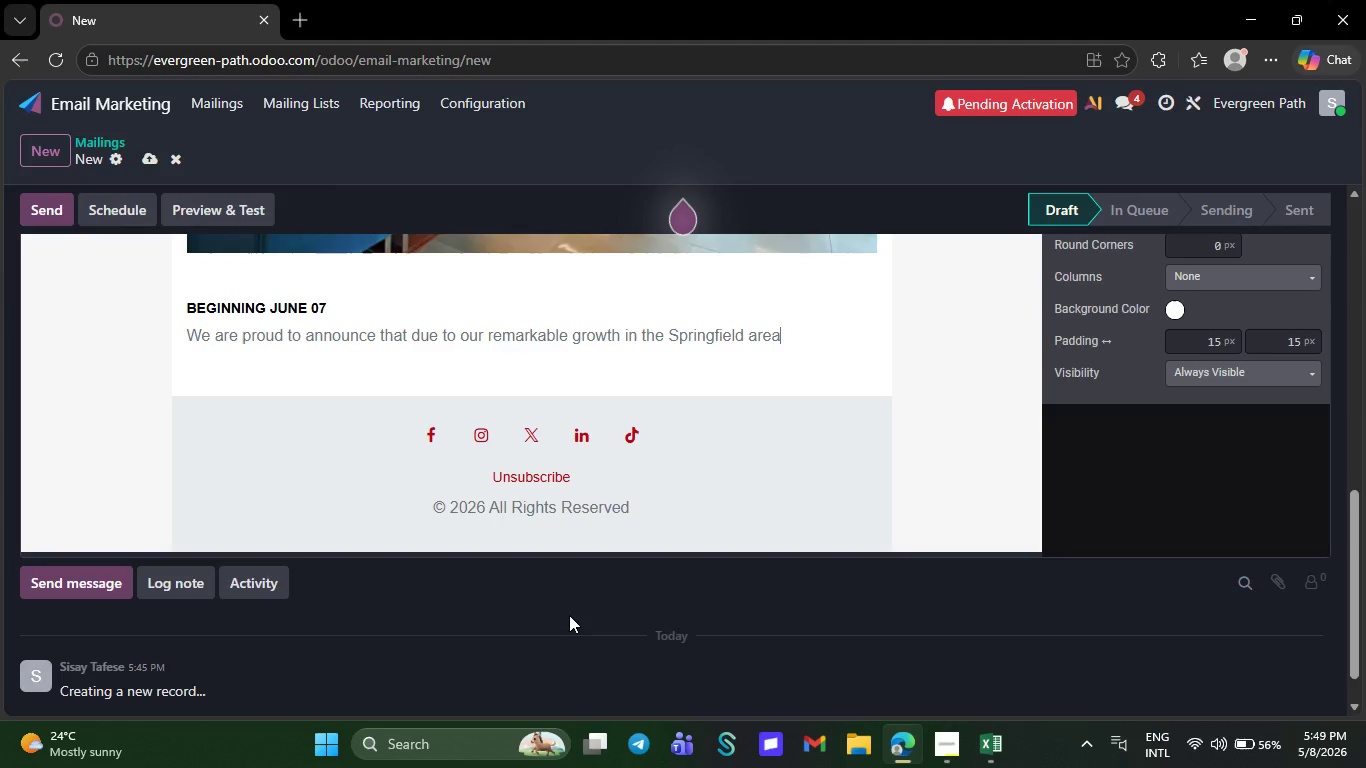 
key(Backspace)
 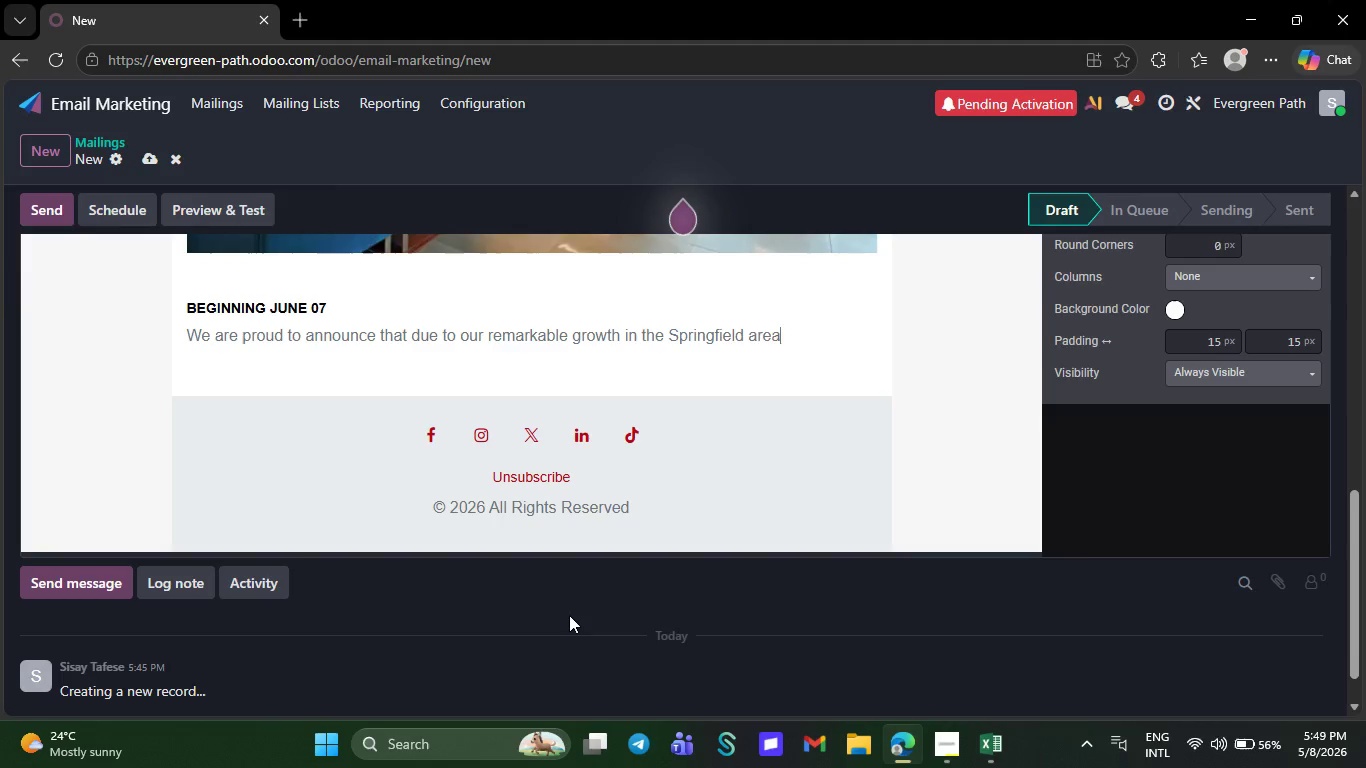 
key(Backspace)
 